 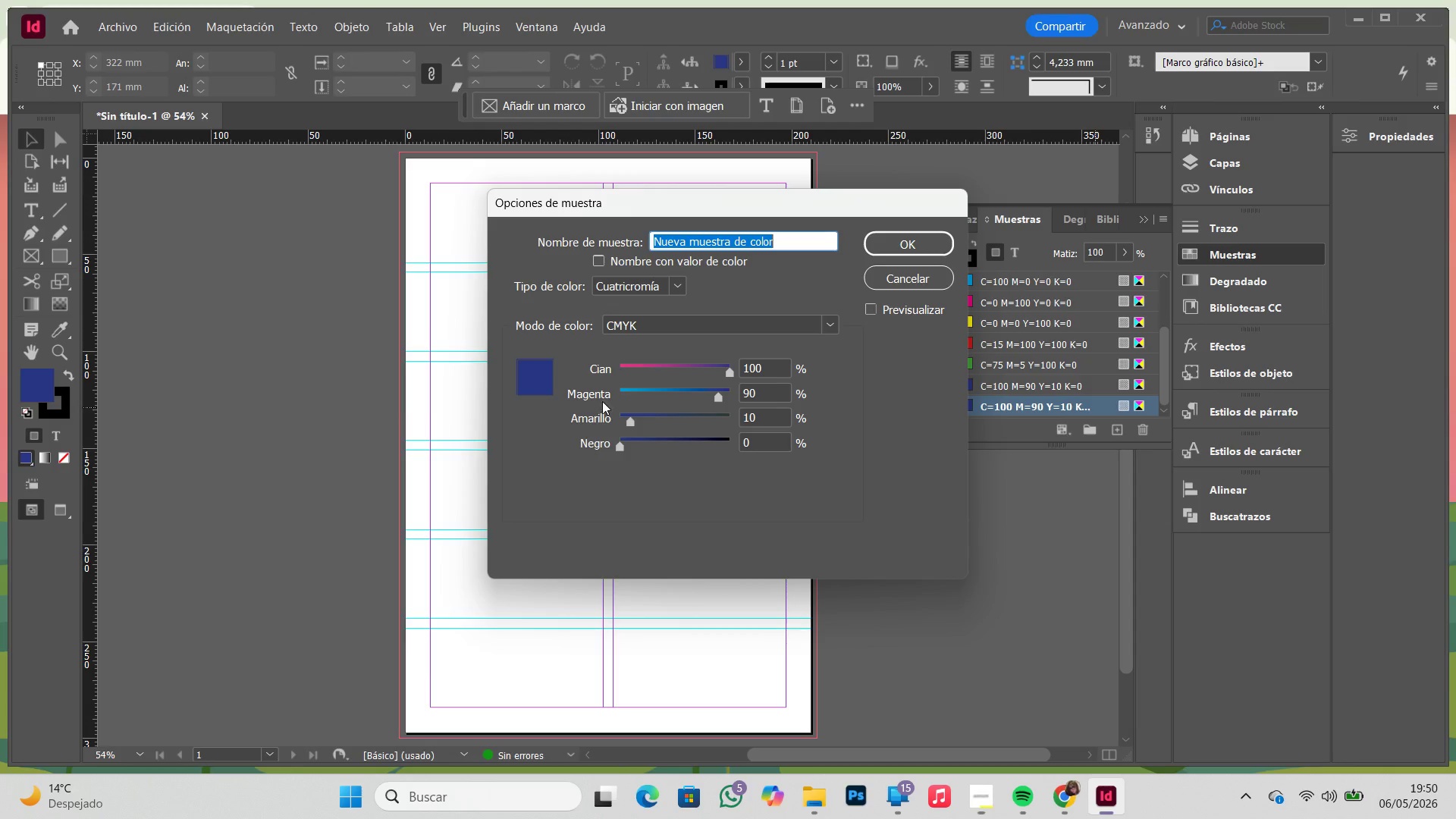 
key(Control+V)
 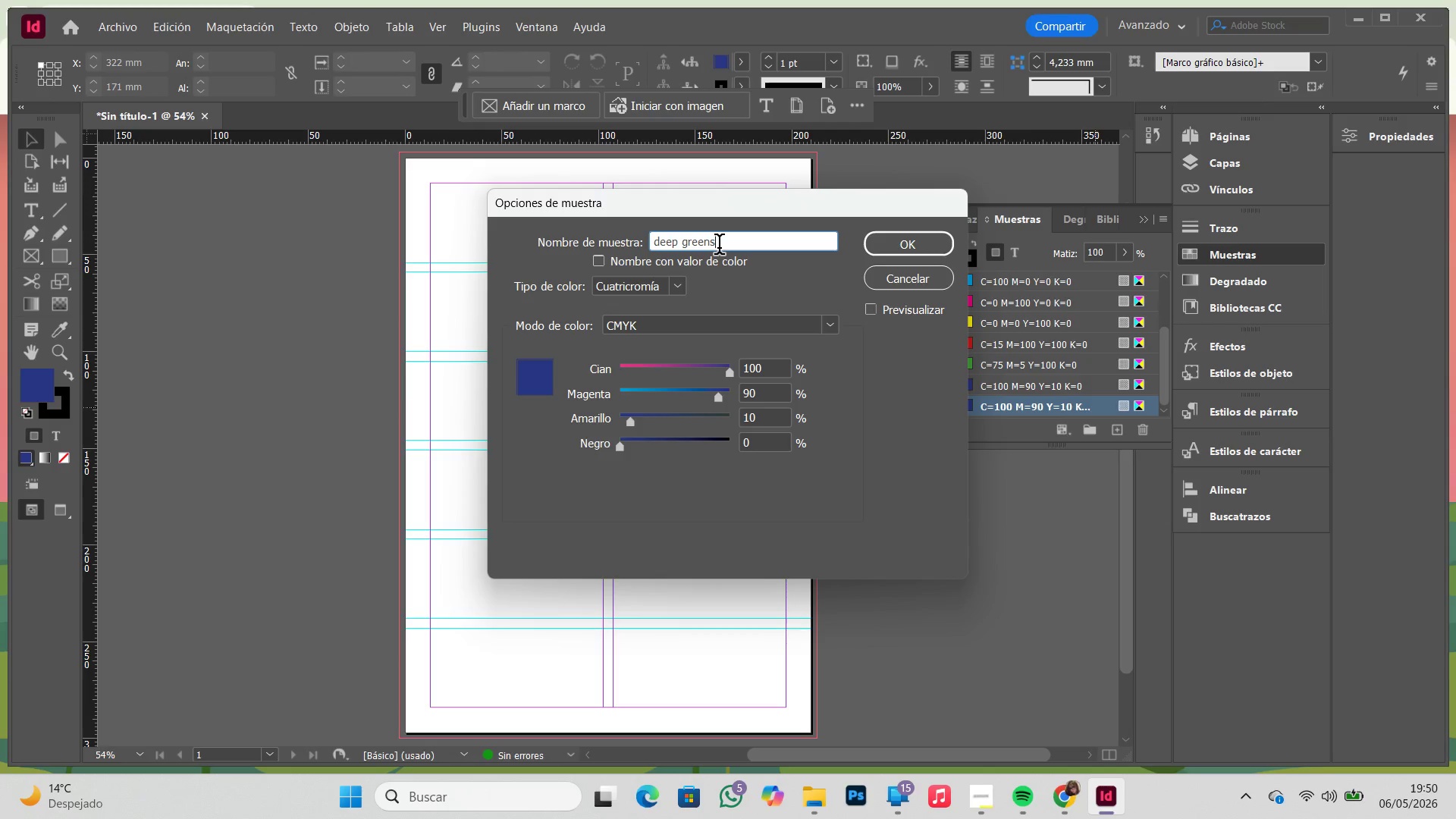 
key(Backspace)
 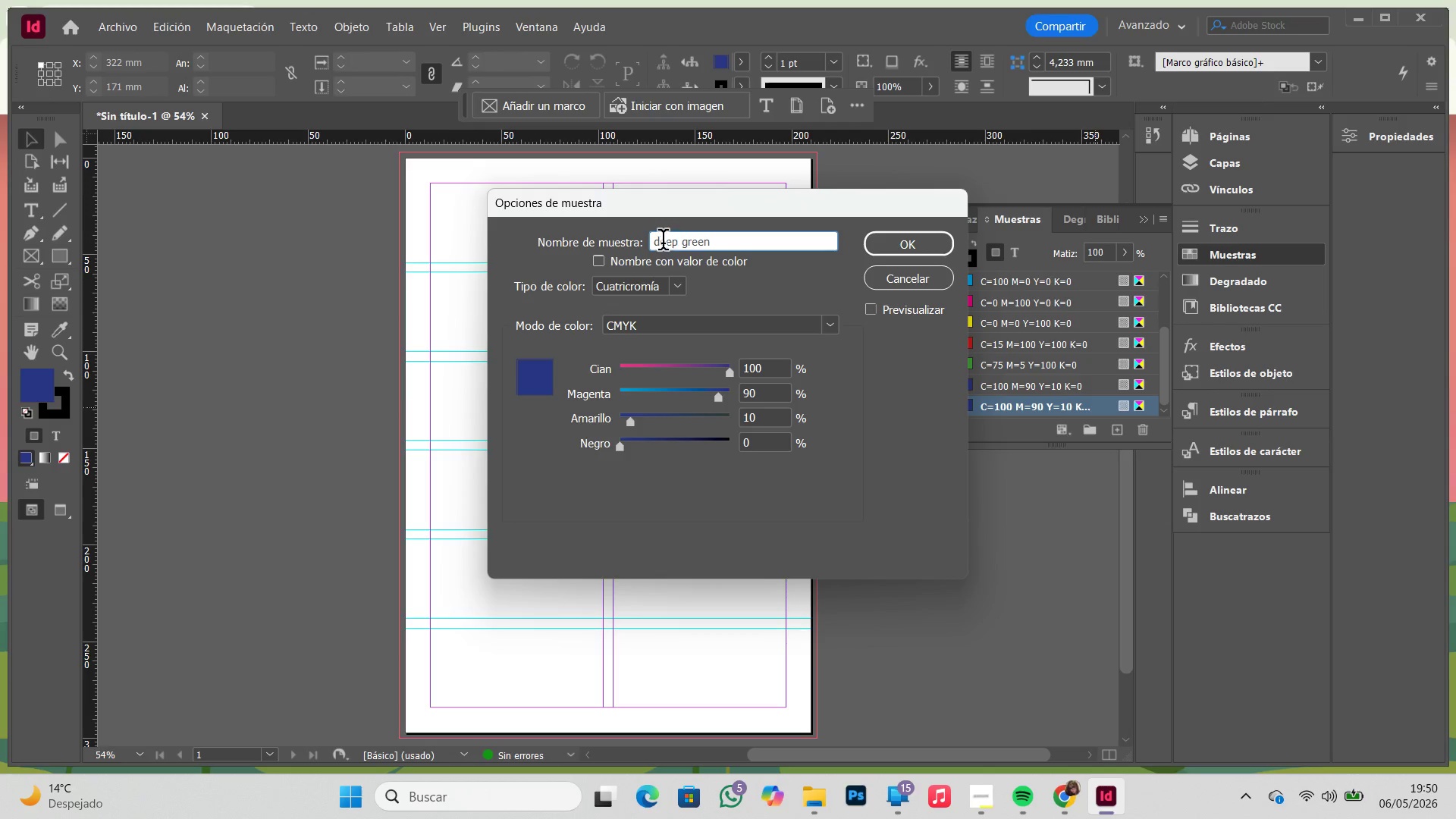 
left_click_drag(start_coordinate=[663, 243], to_coordinate=[601, 251])
 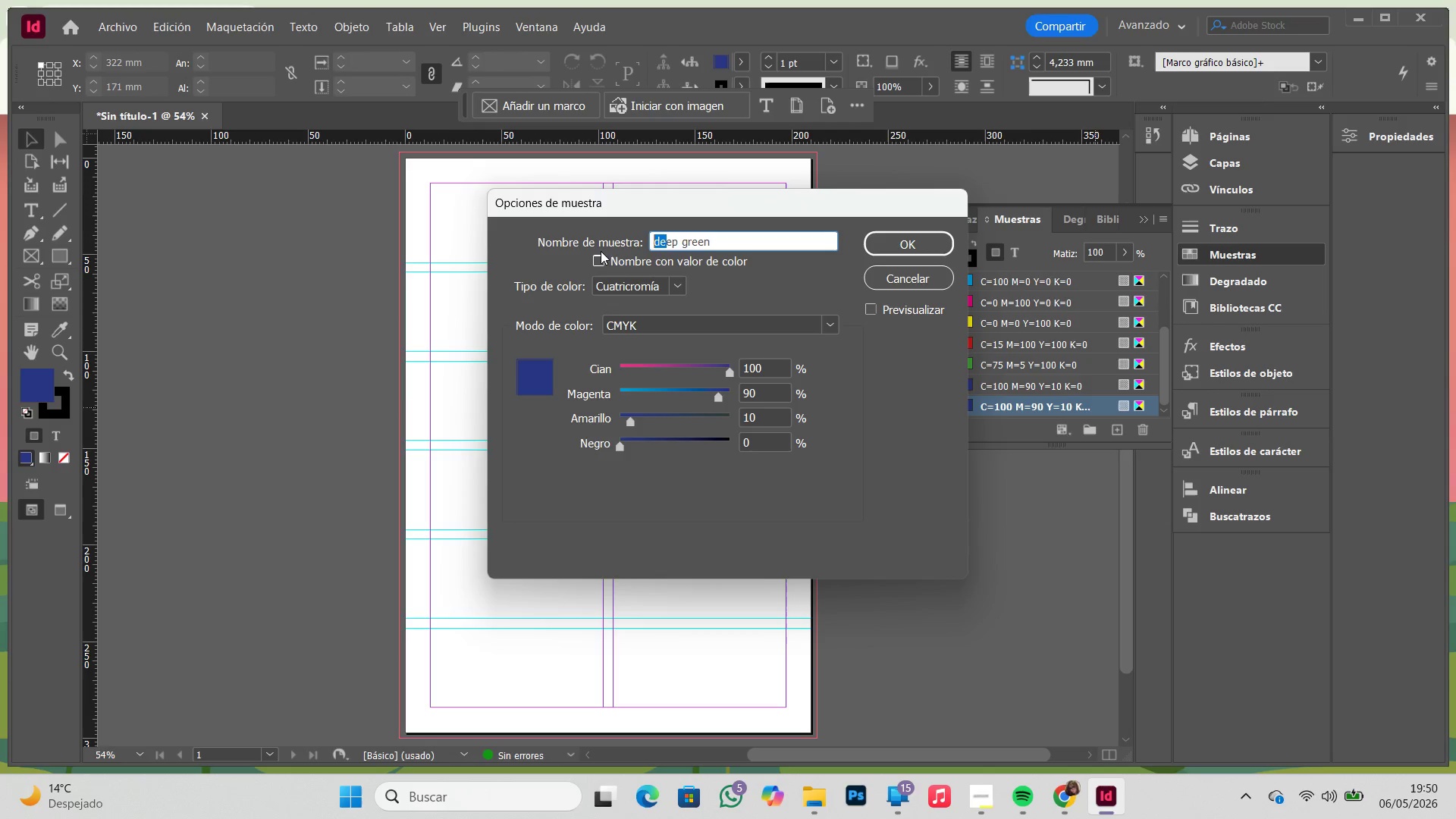 
key(CapsLock)
 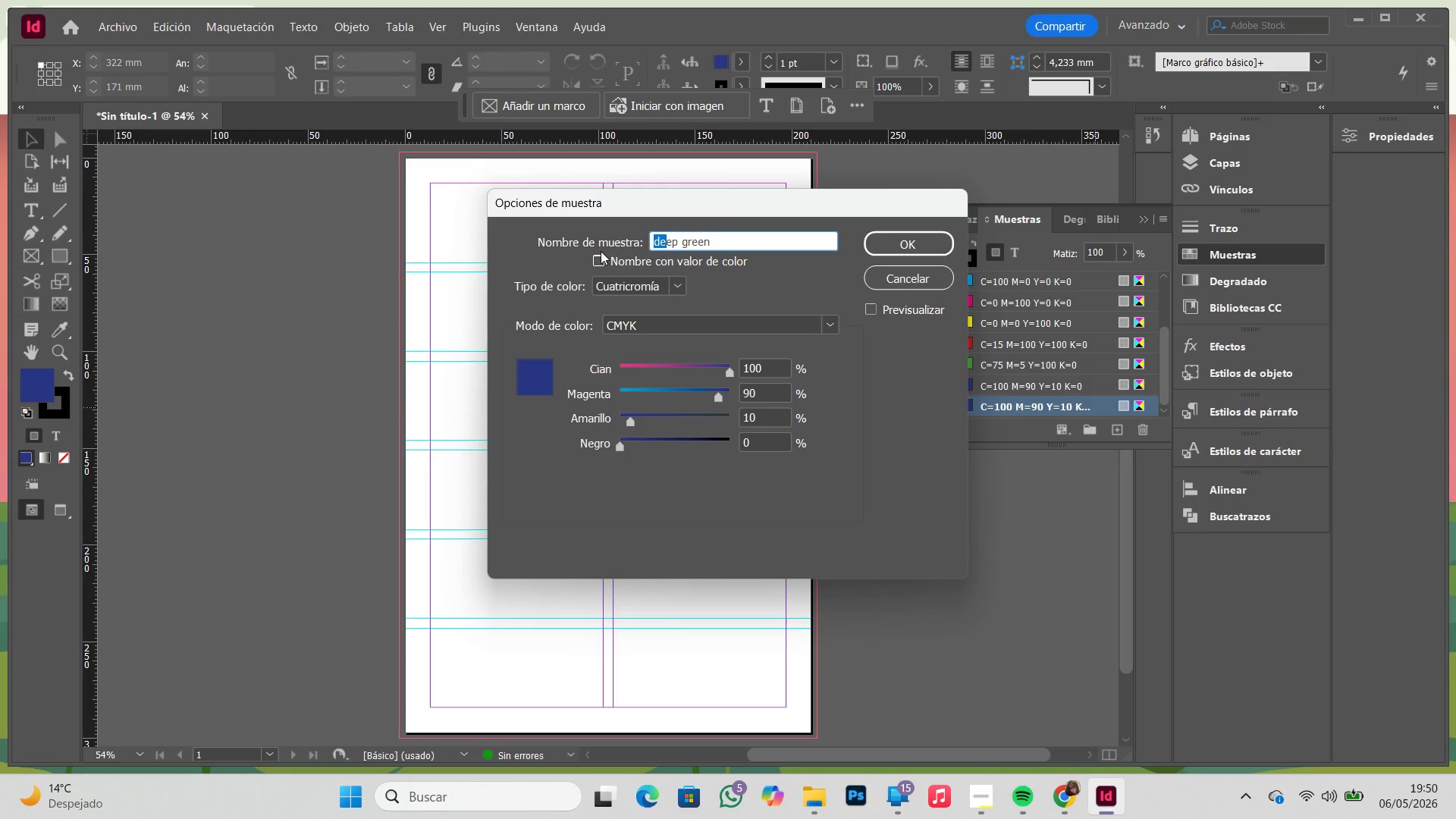 
key(D)
 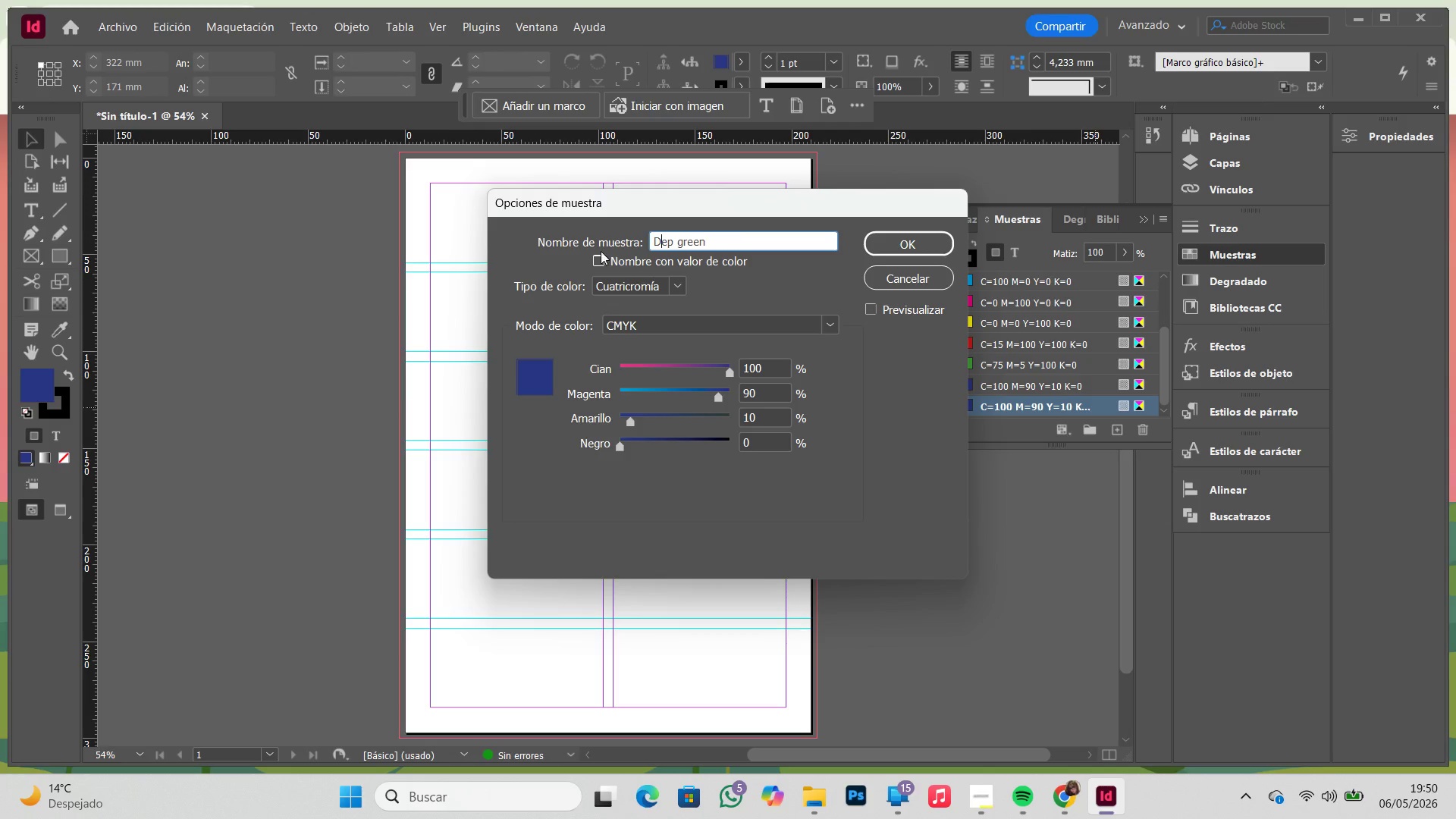 
key(CapsLock)
 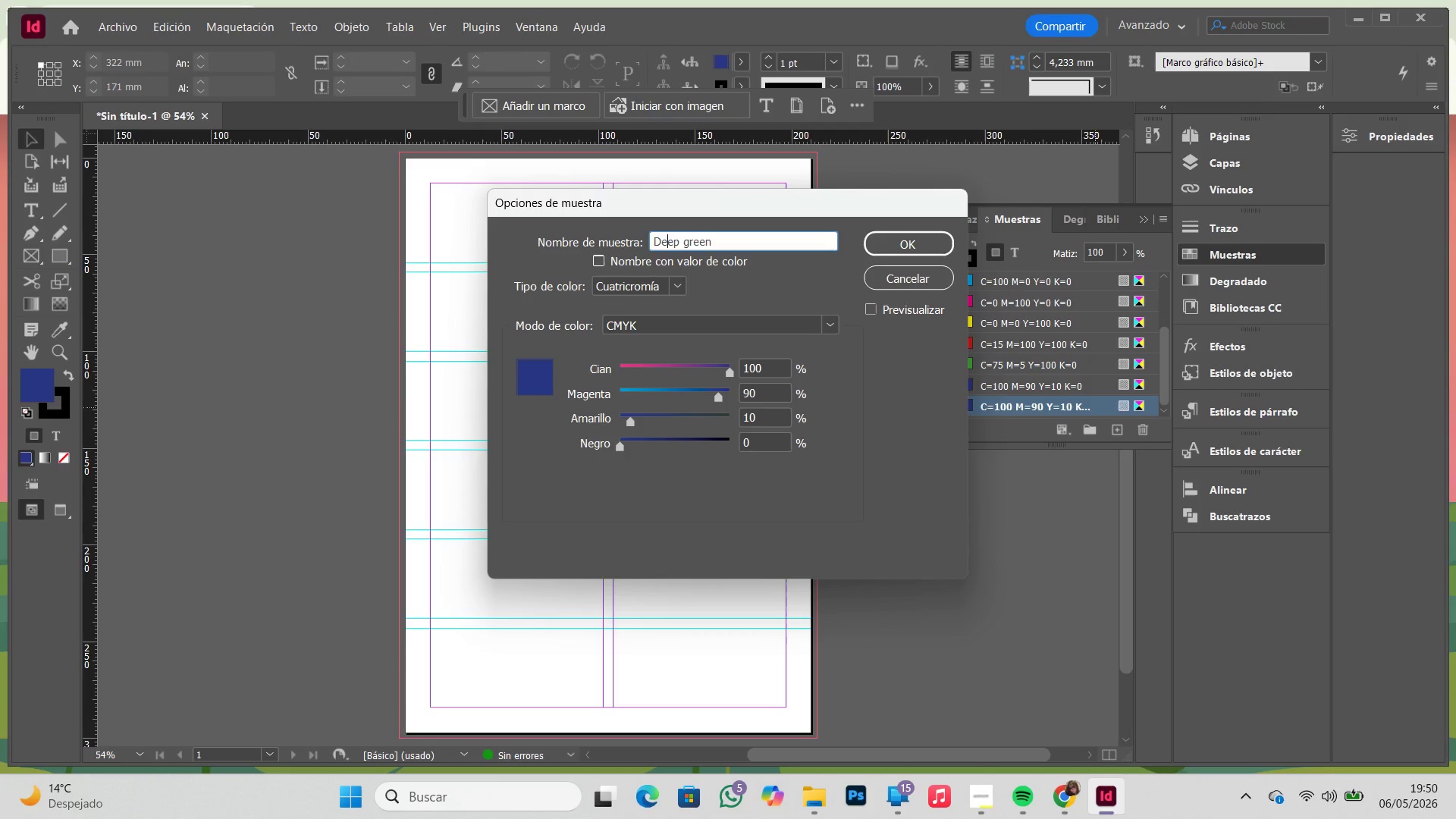 
key(E)
 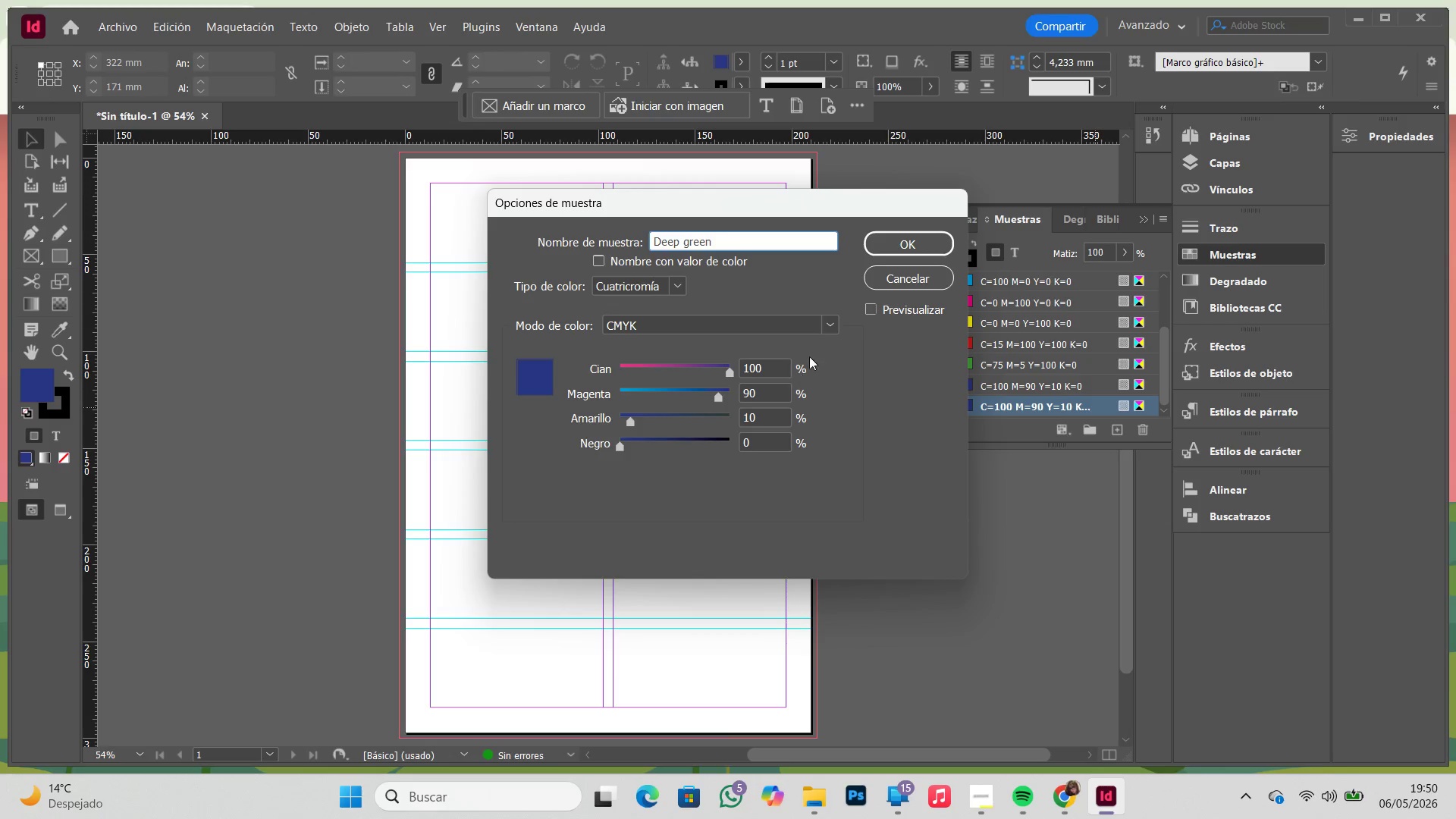 
left_click_drag(start_coordinate=[776, 375], to_coordinate=[695, 363])
 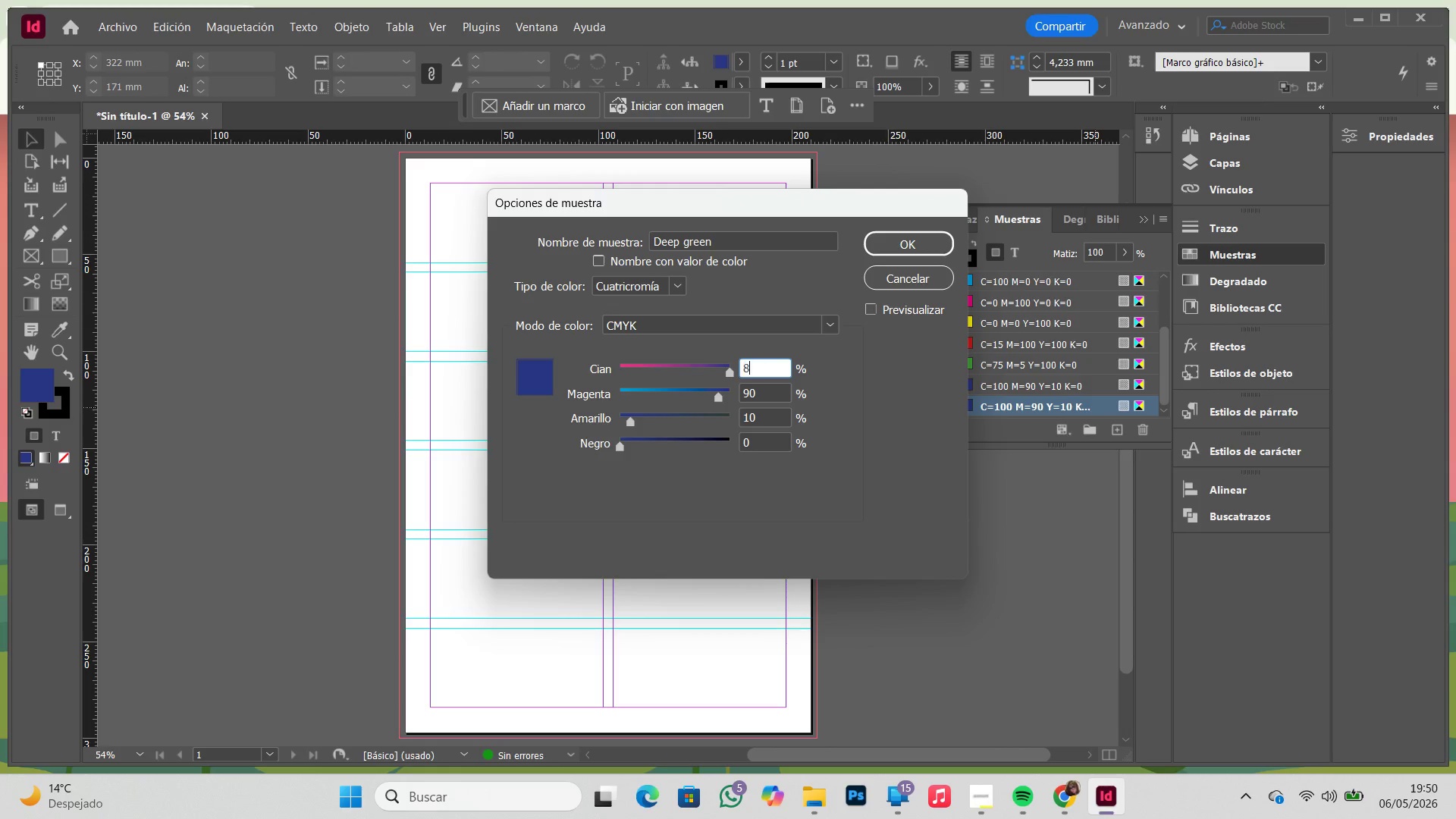 
key(Numpad8)
 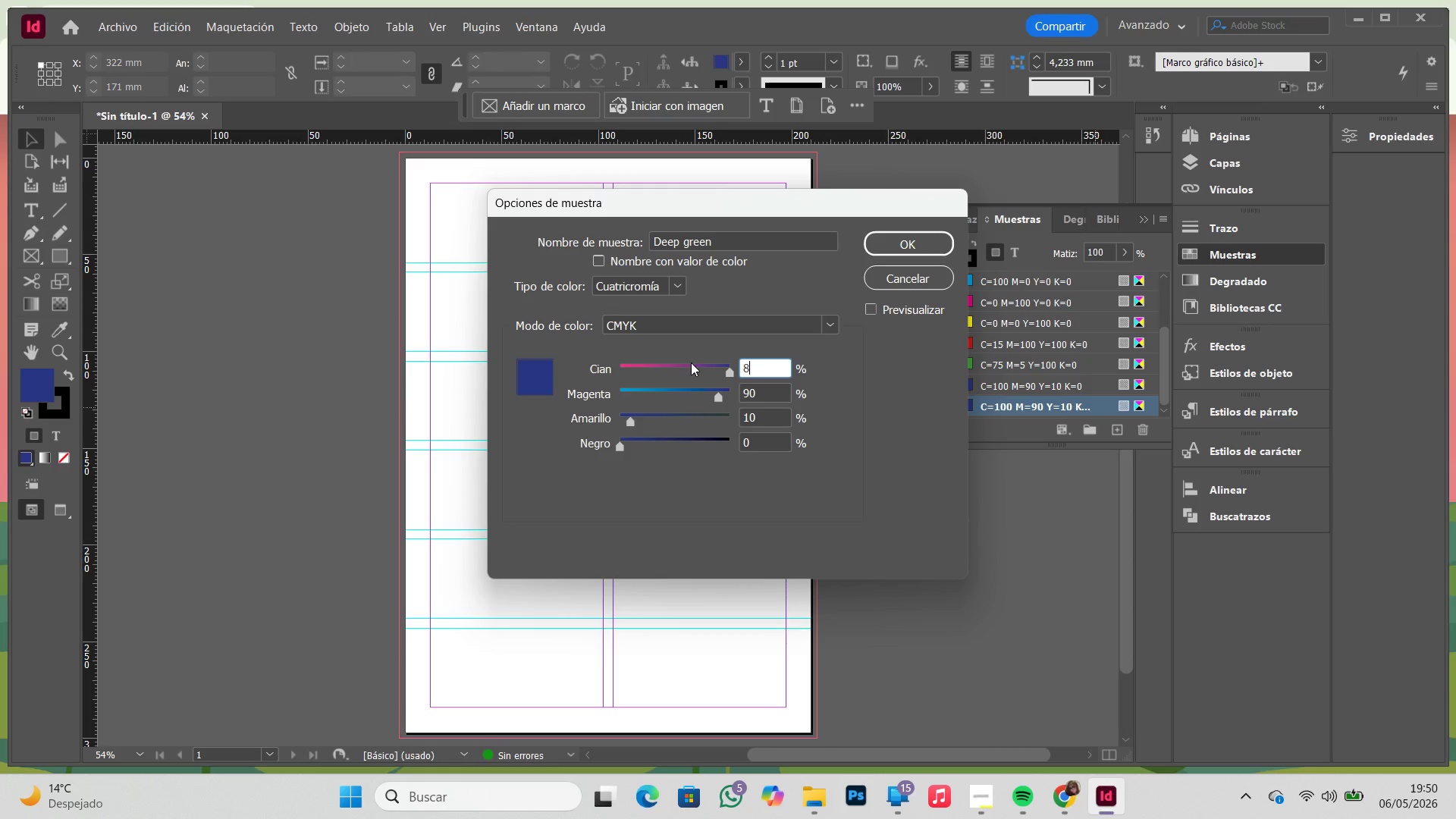 
key(Numpad0)
 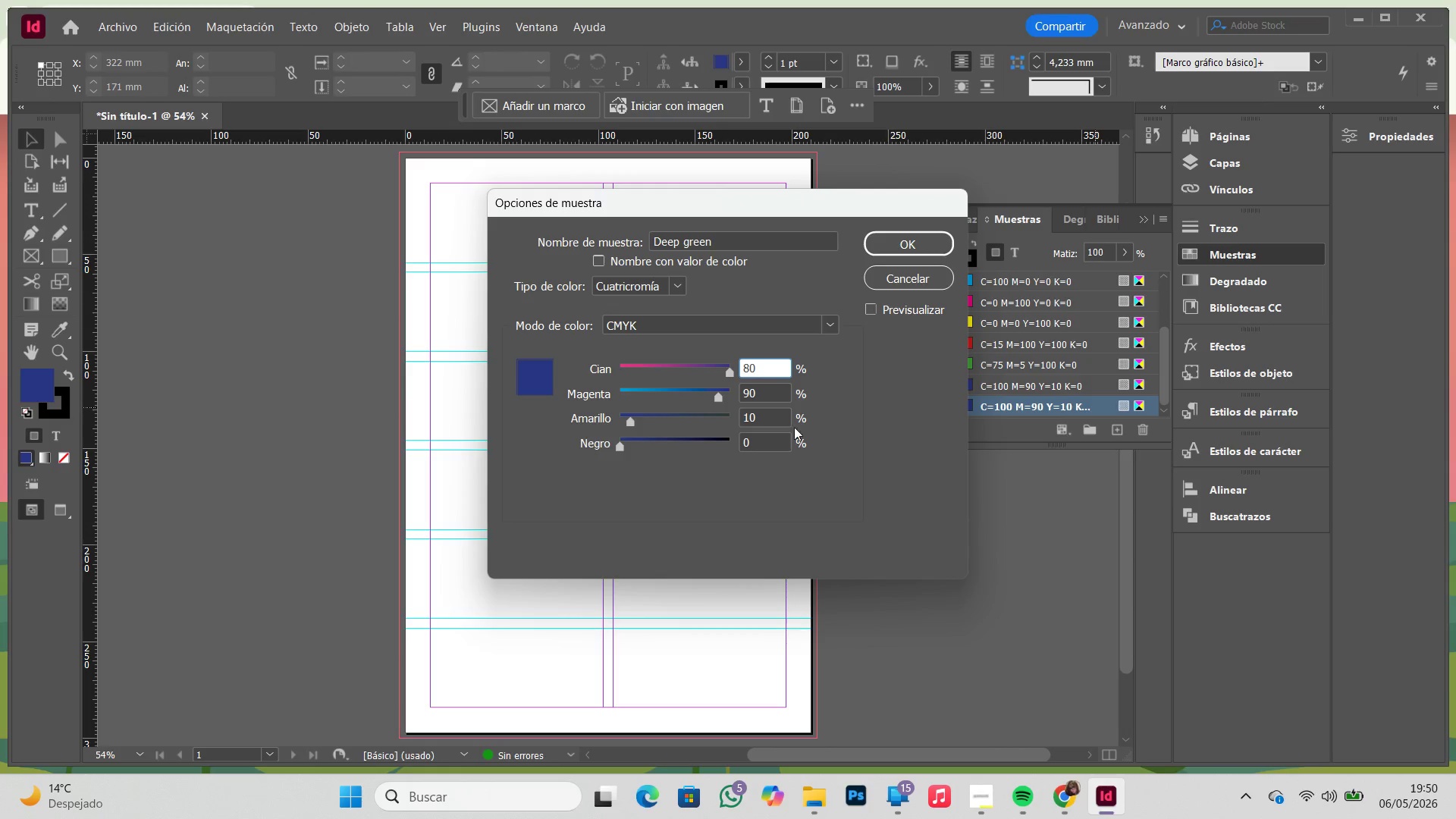 
left_click_drag(start_coordinate=[769, 388], to_coordinate=[747, 388])
 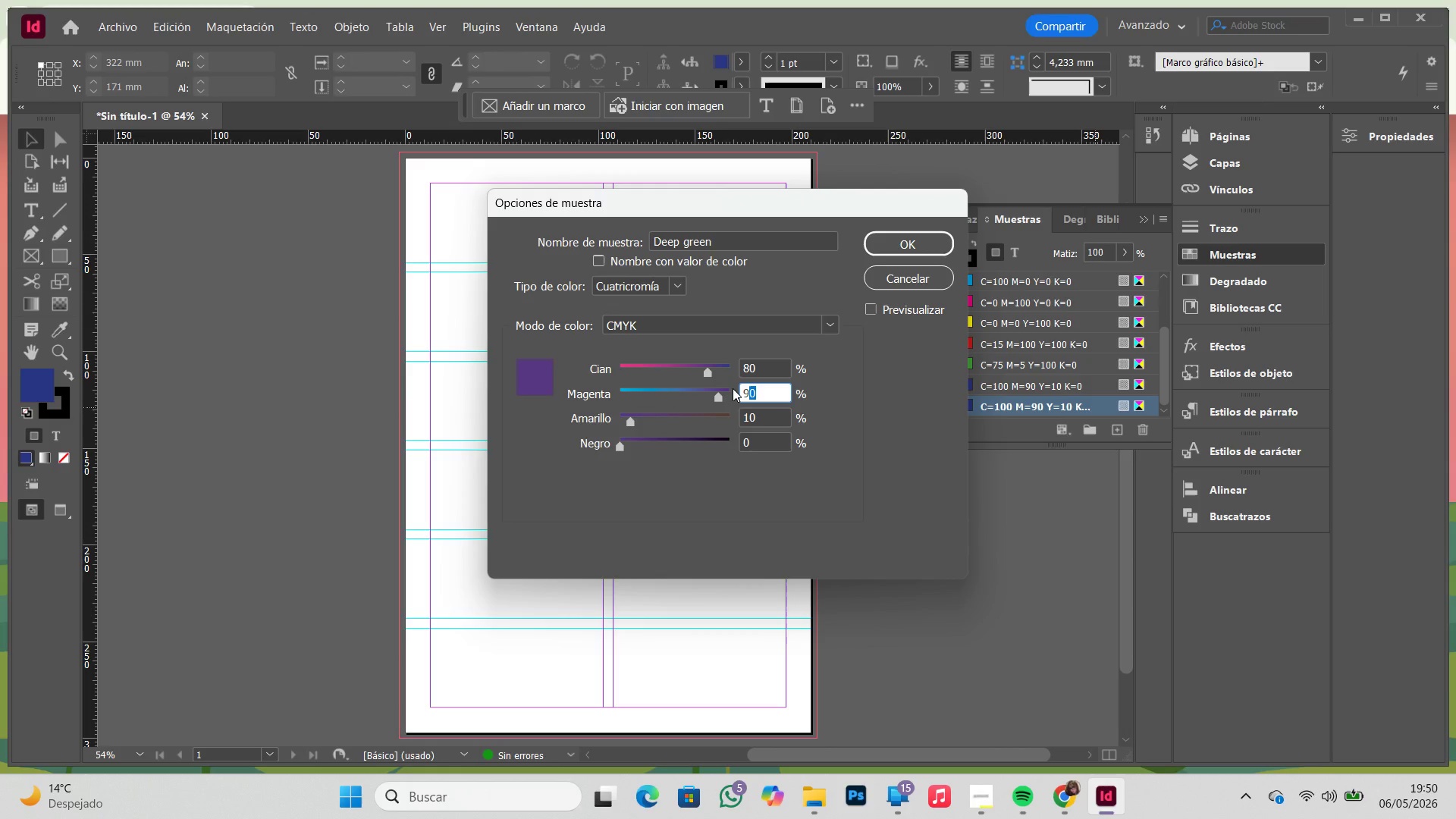 
key(Numpad4)
 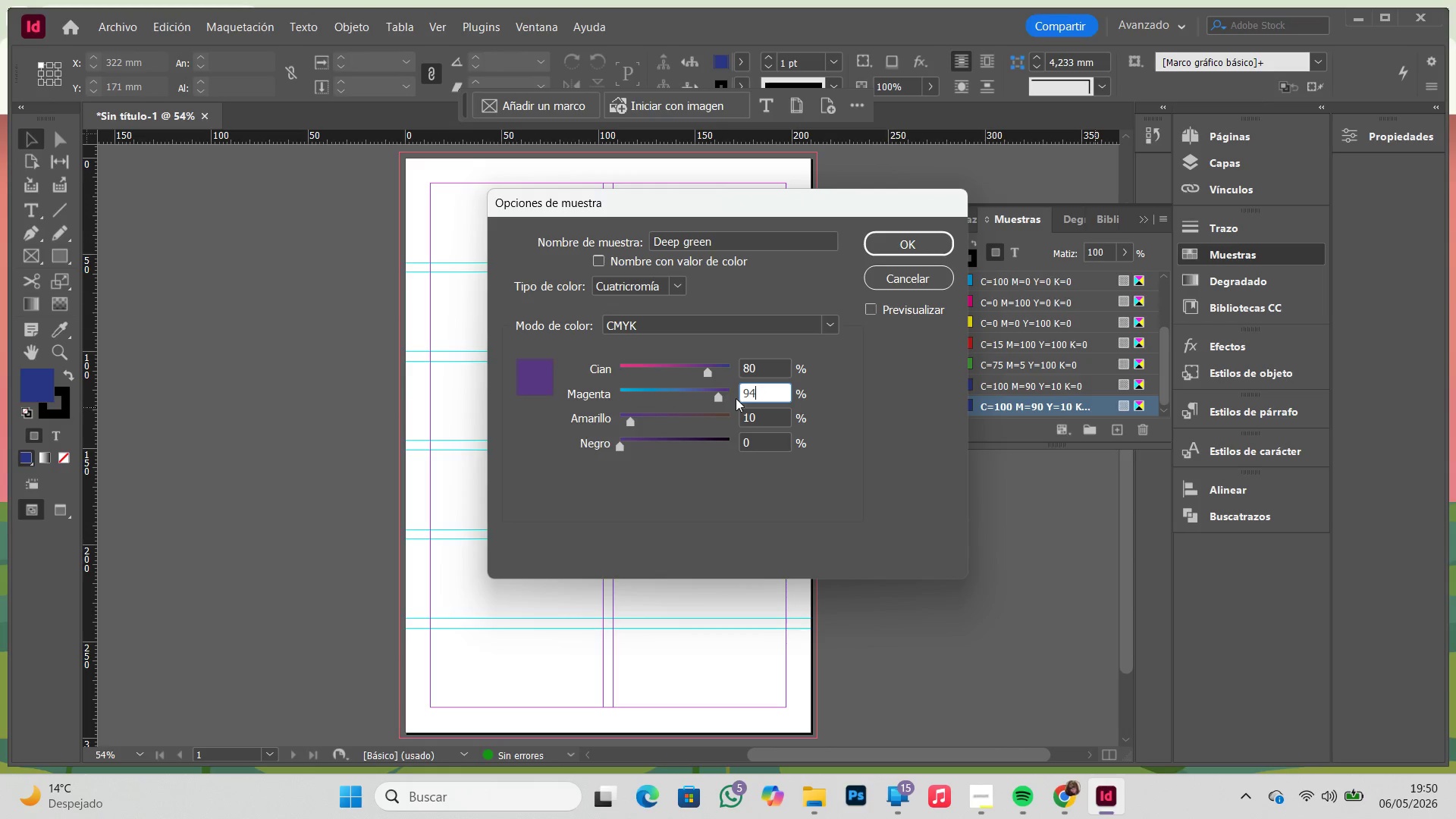 
key(Numpad0)
 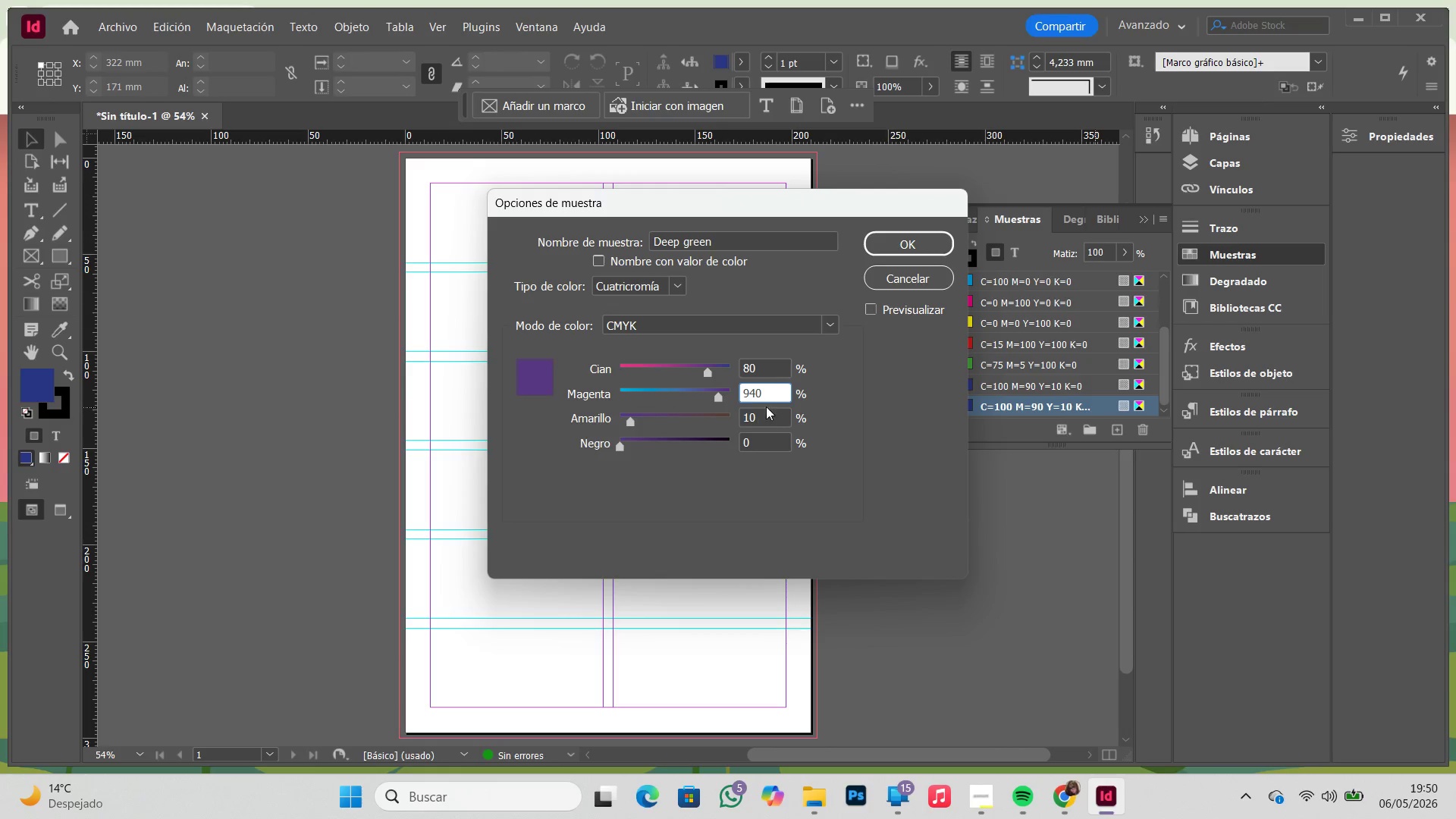 
key(Backspace)
 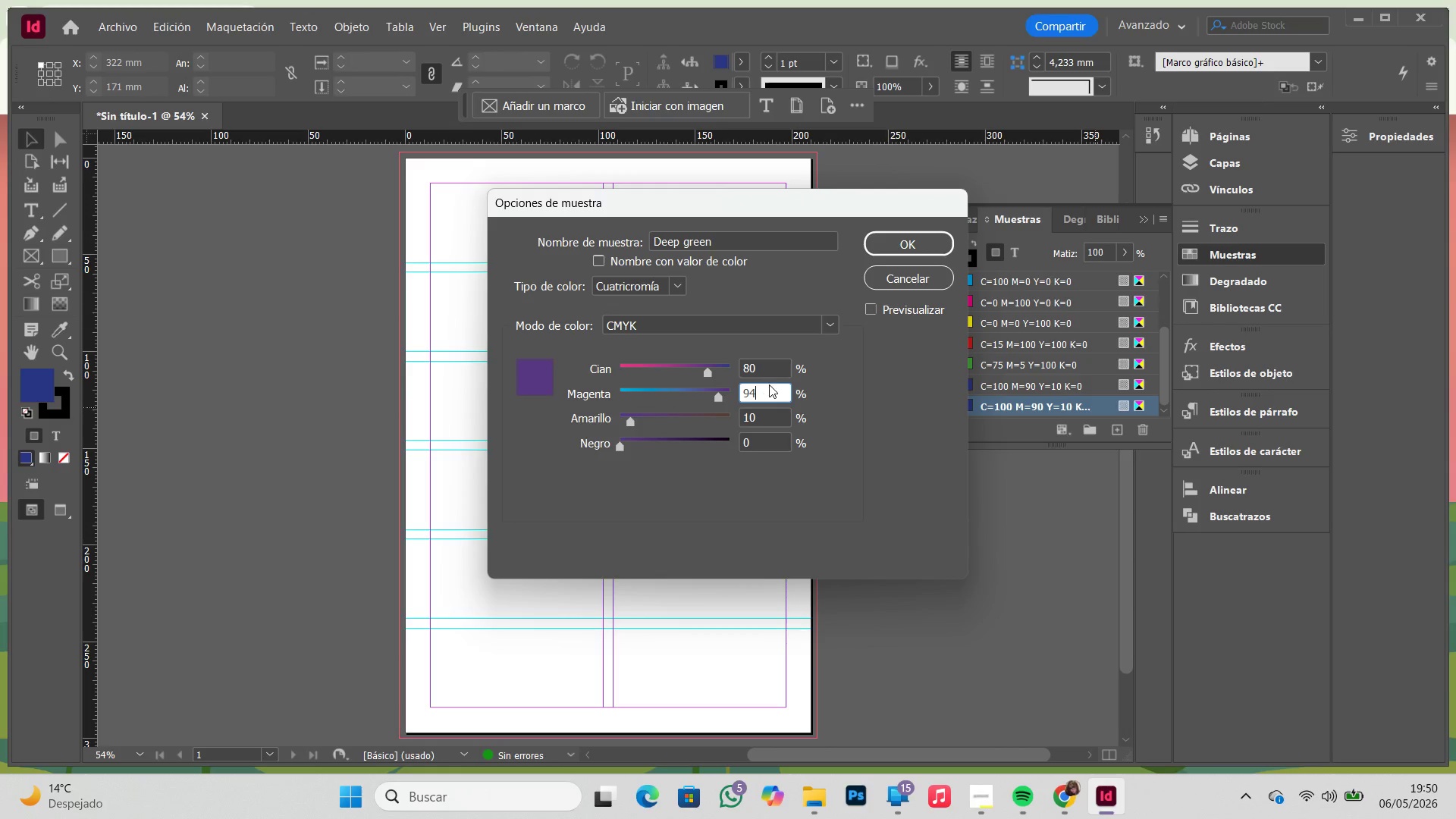 
key(Backspace)
 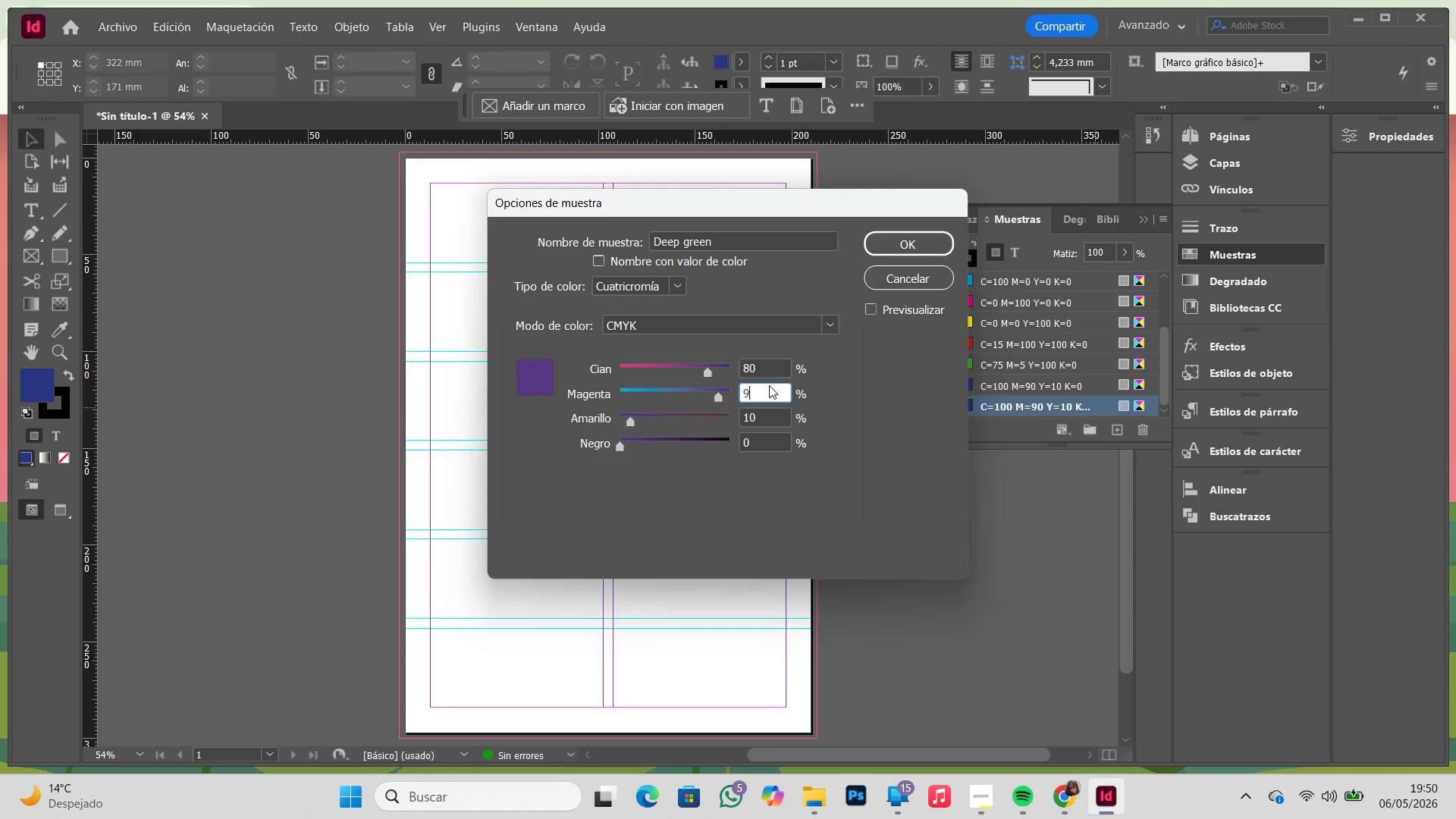 
key(Backspace)
 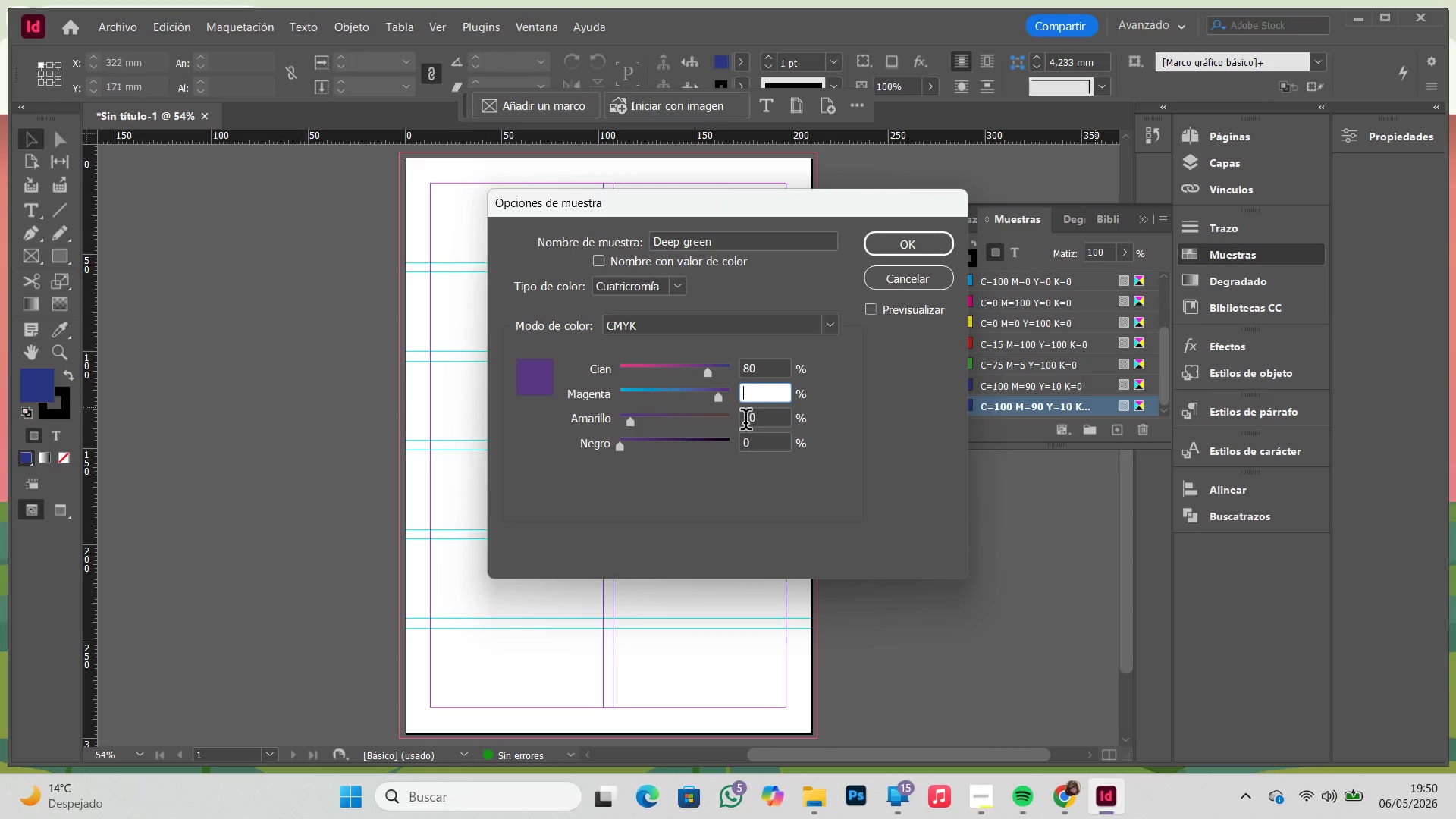 
key(Numpad4)
 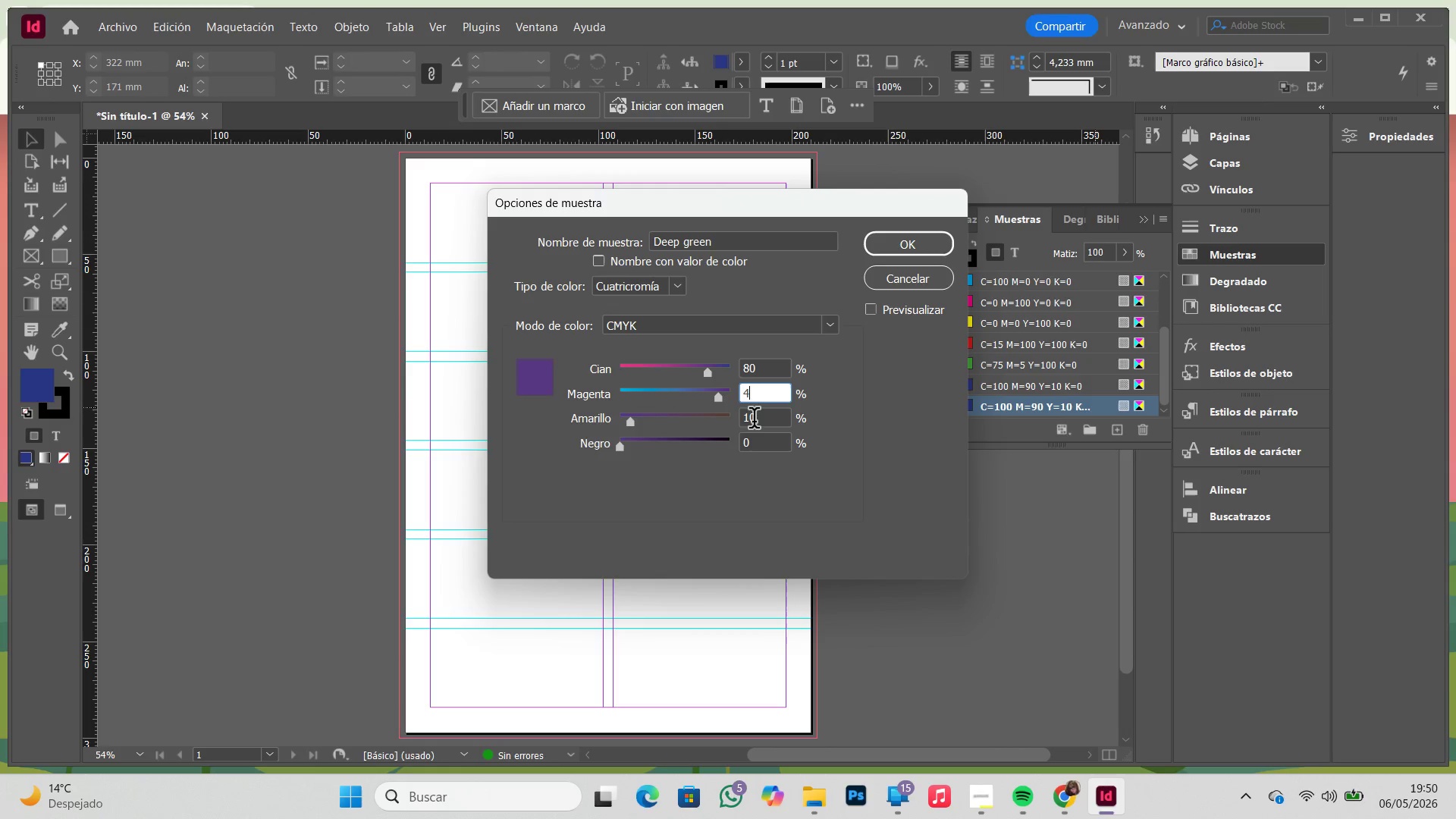 
key(Numpad0)
 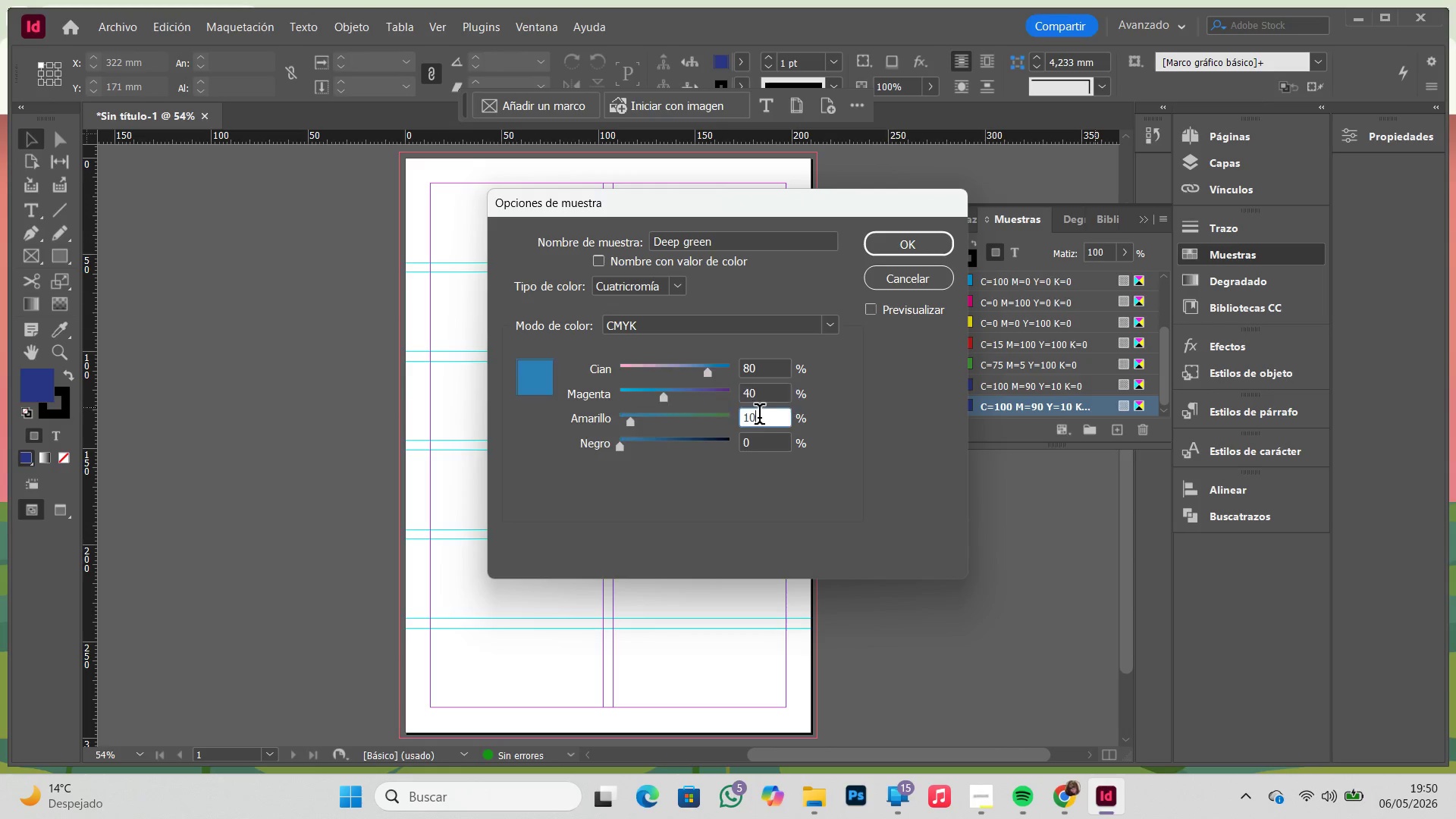 
left_click_drag(start_coordinate=[759, 417], to_coordinate=[730, 420])
 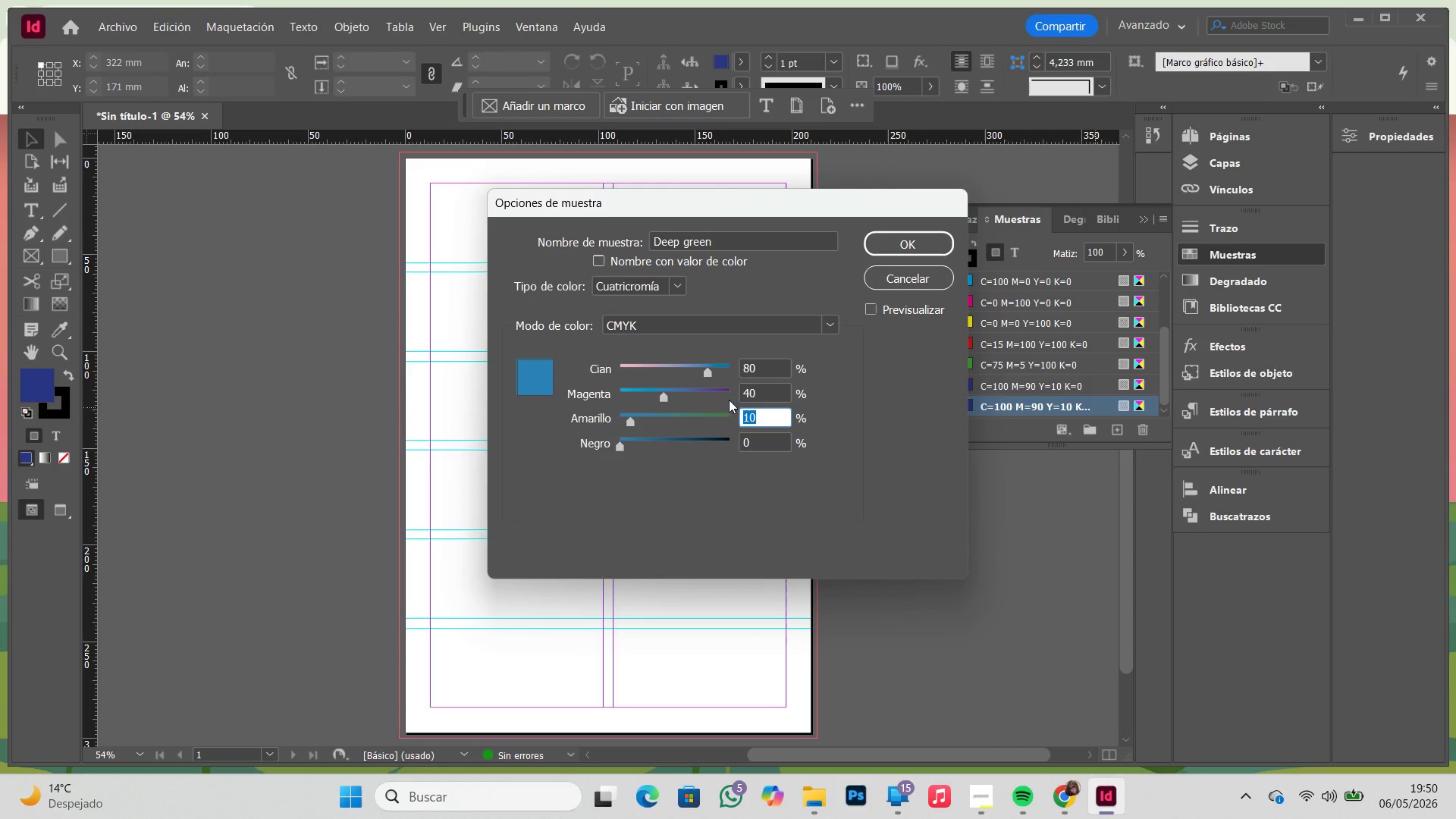 
key(Numpad7)
 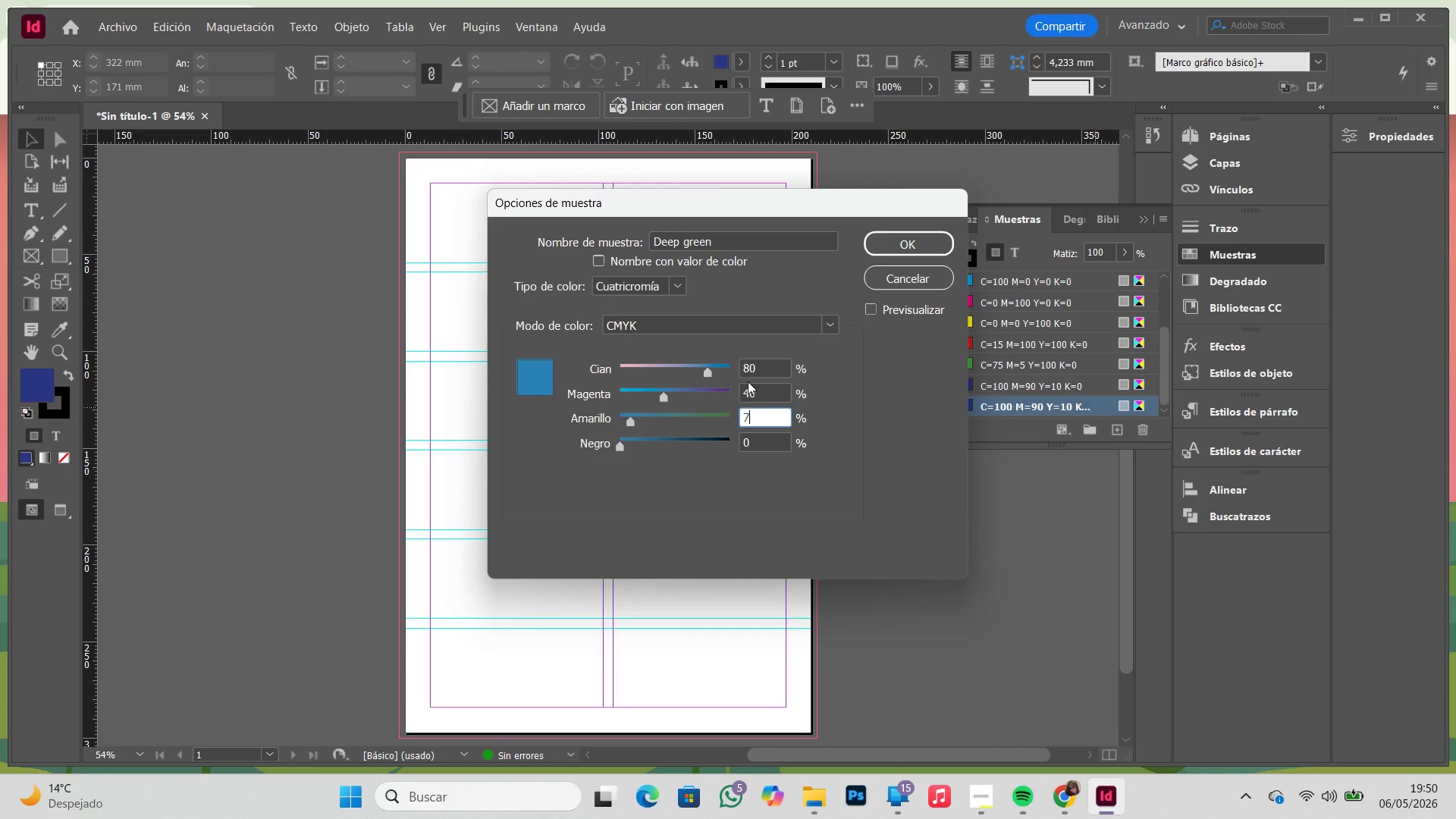 
key(Numpad5)
 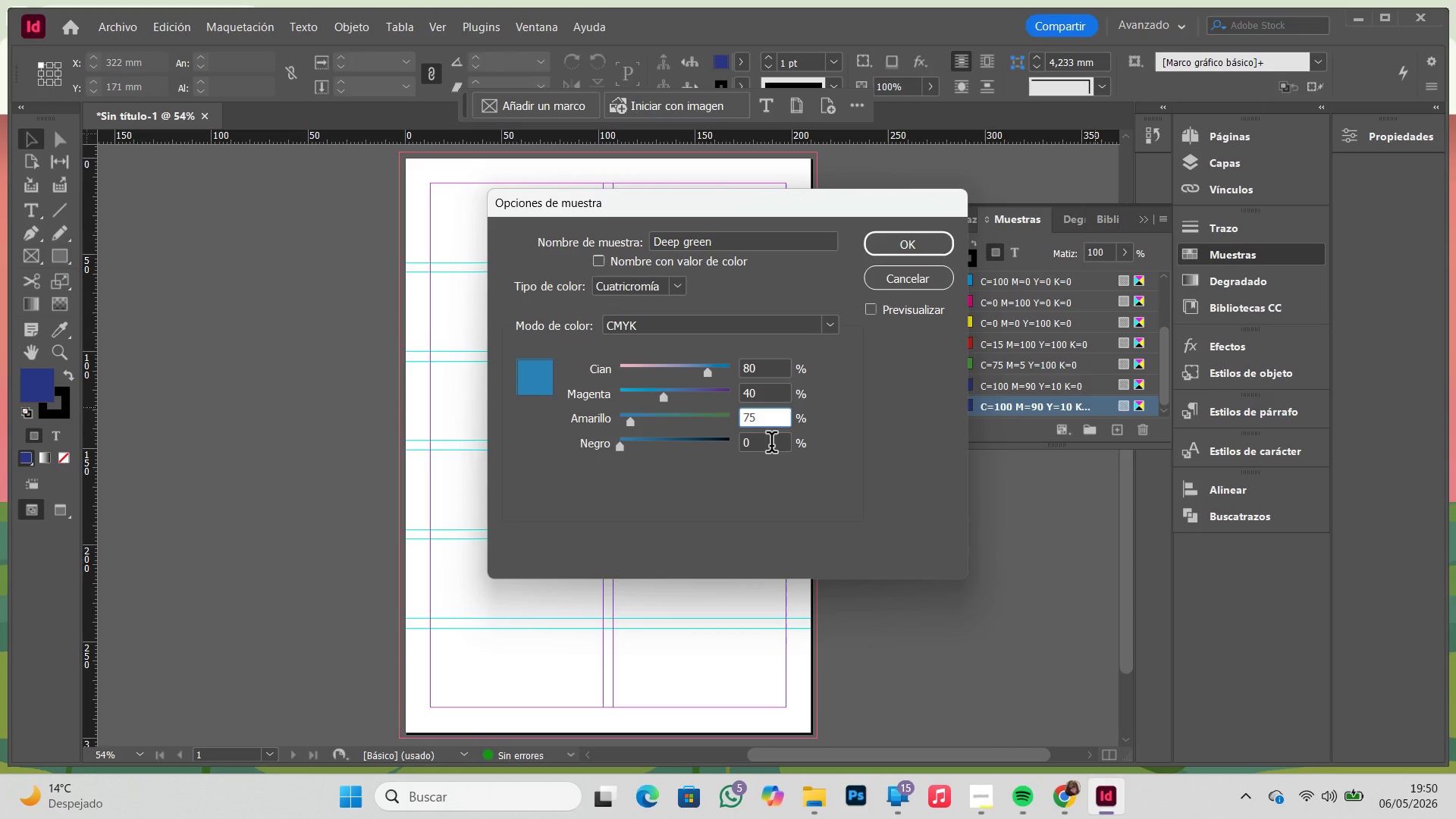 
left_click_drag(start_coordinate=[767, 441], to_coordinate=[733, 446])
 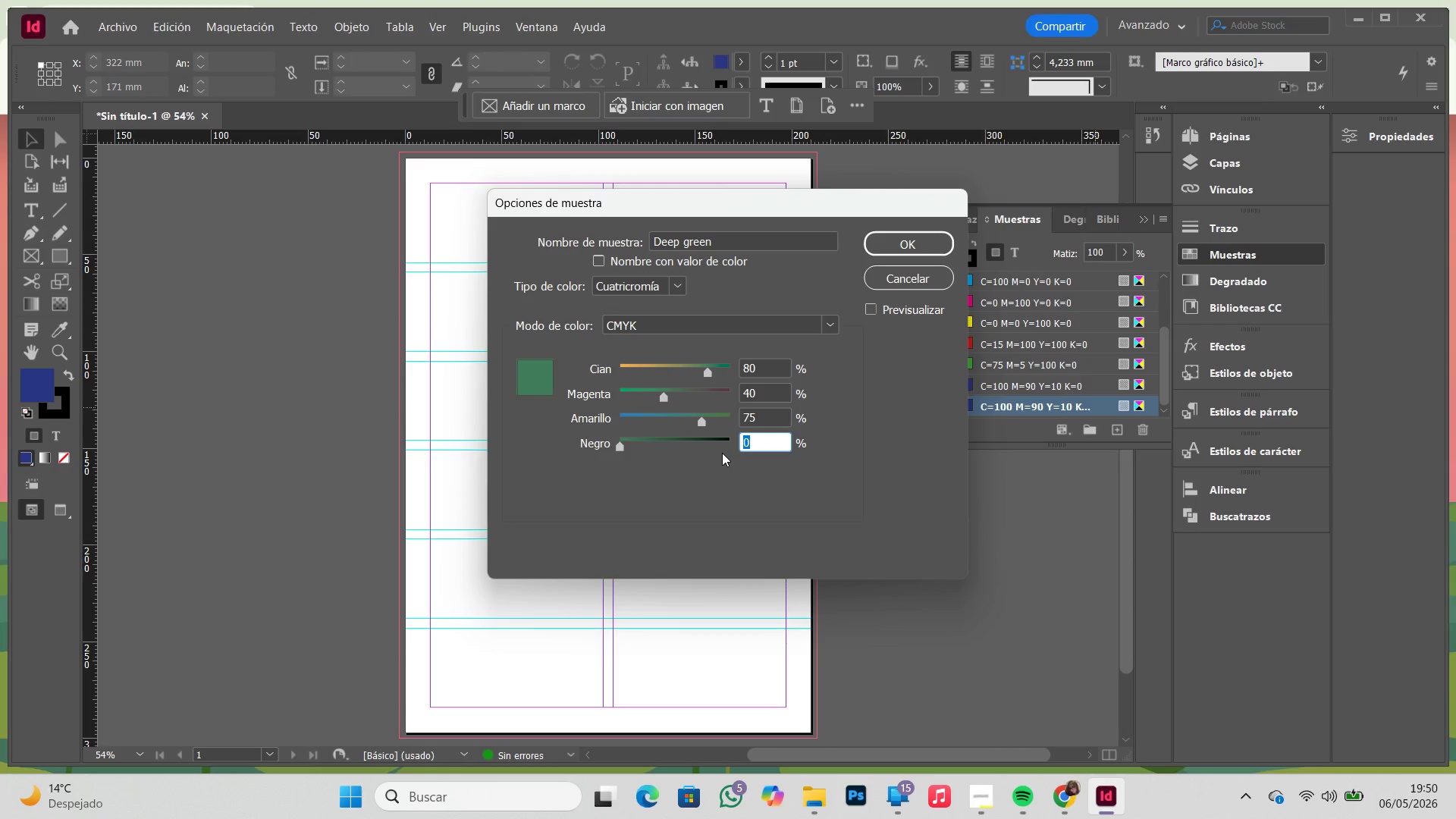 
key(Numpad4)
 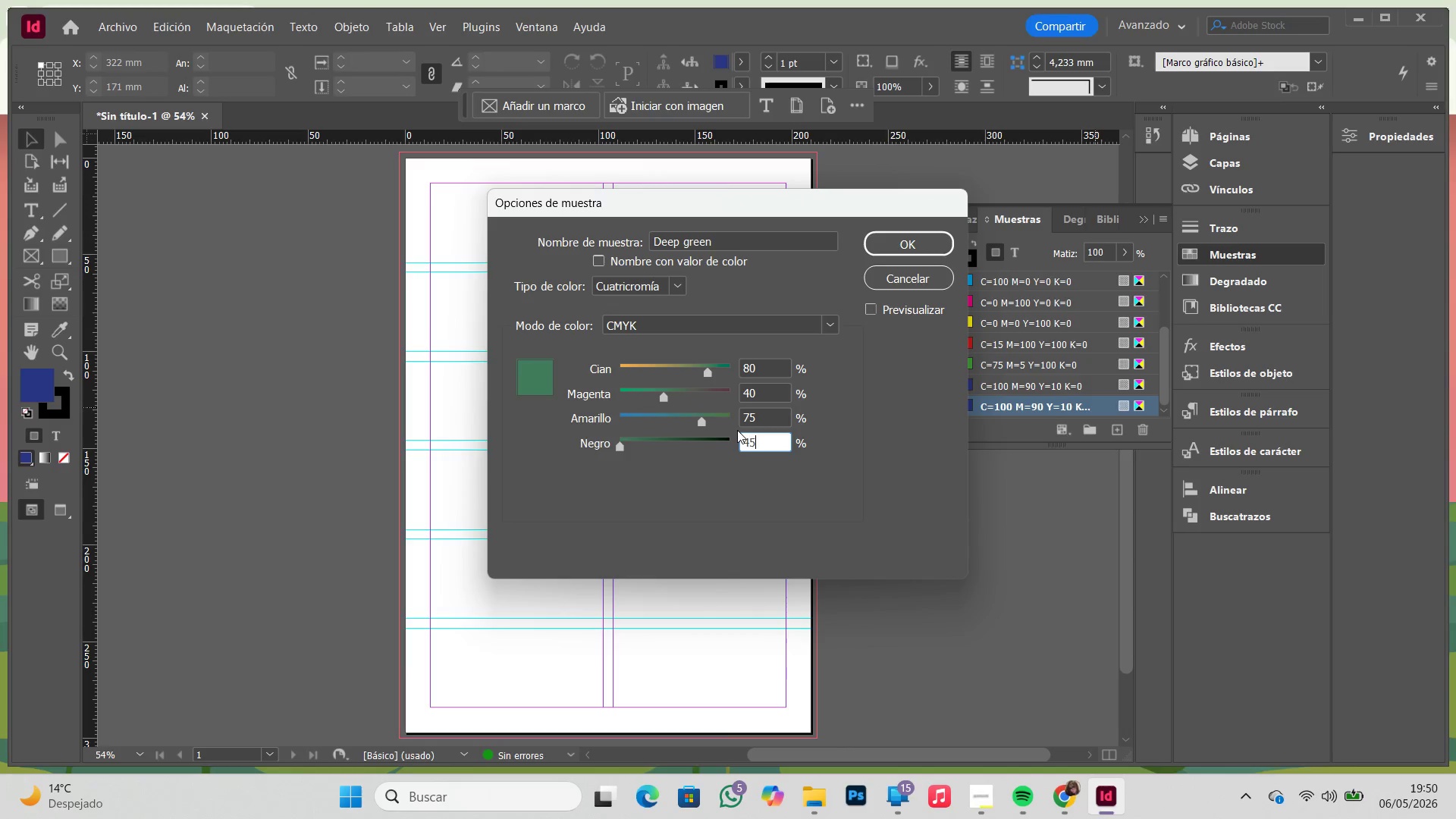 
key(Numpad5)
 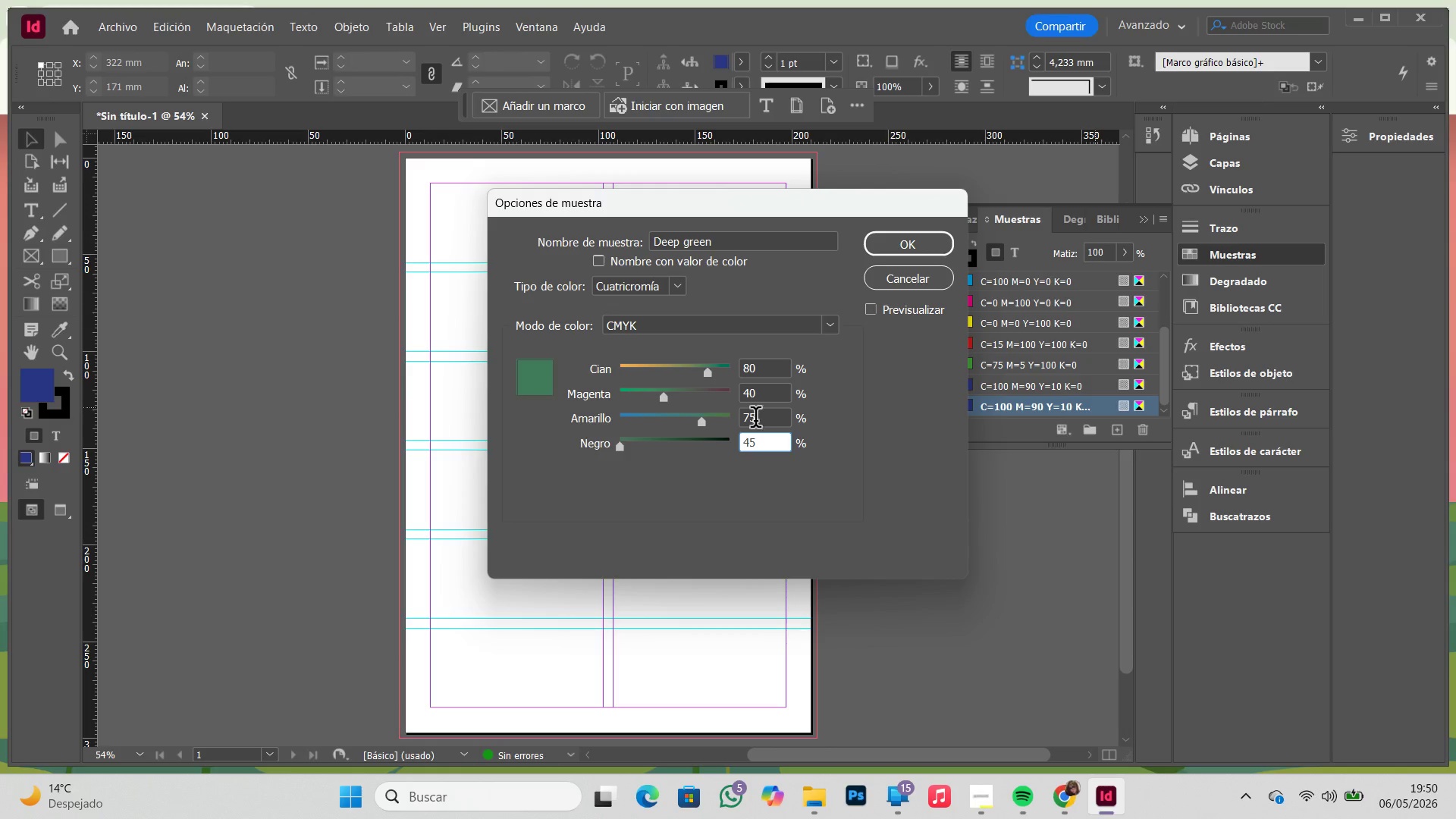 
left_click([759, 419])
 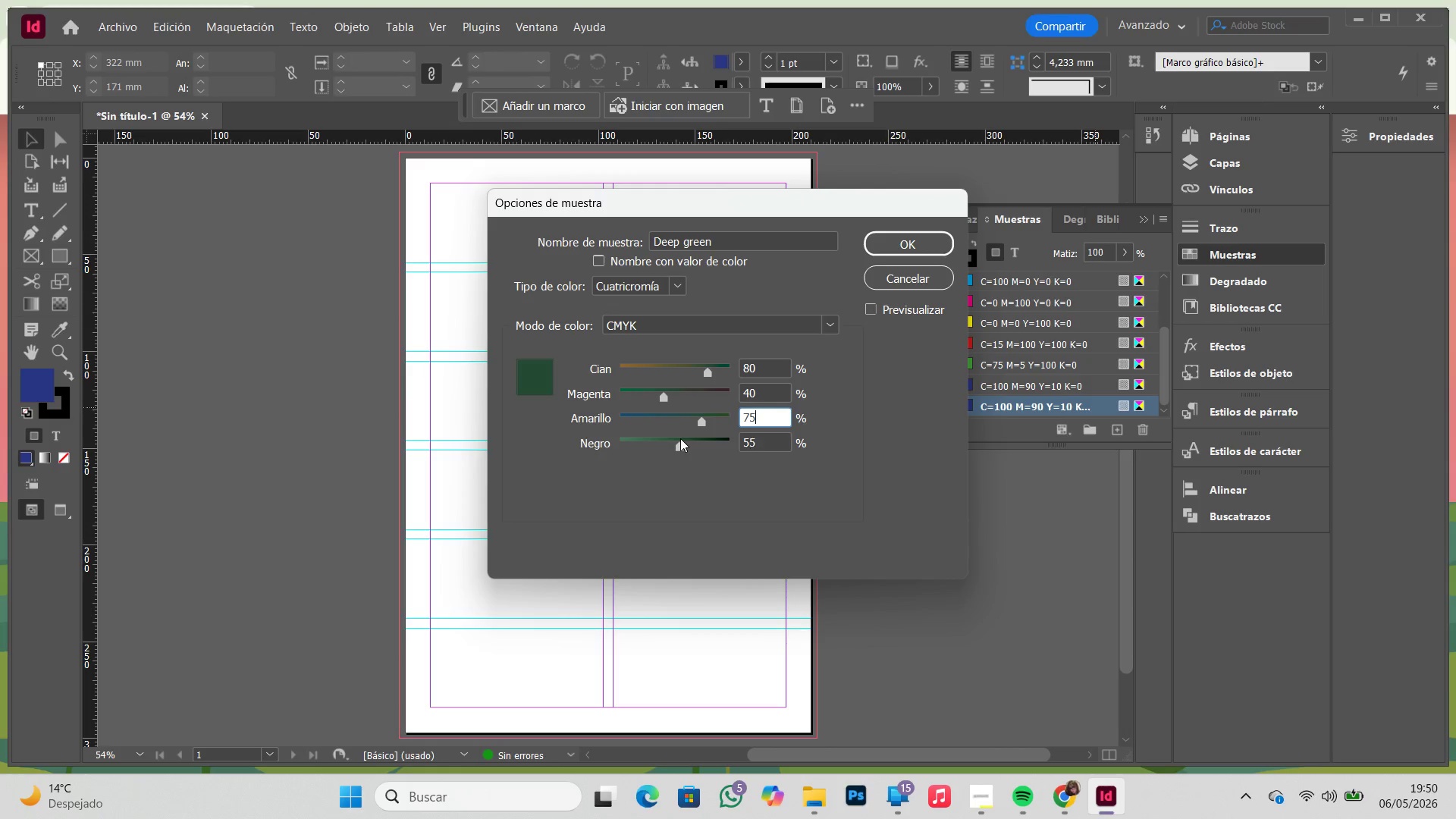 
left_click_drag(start_coordinate=[774, 441], to_coordinate=[665, 445])
 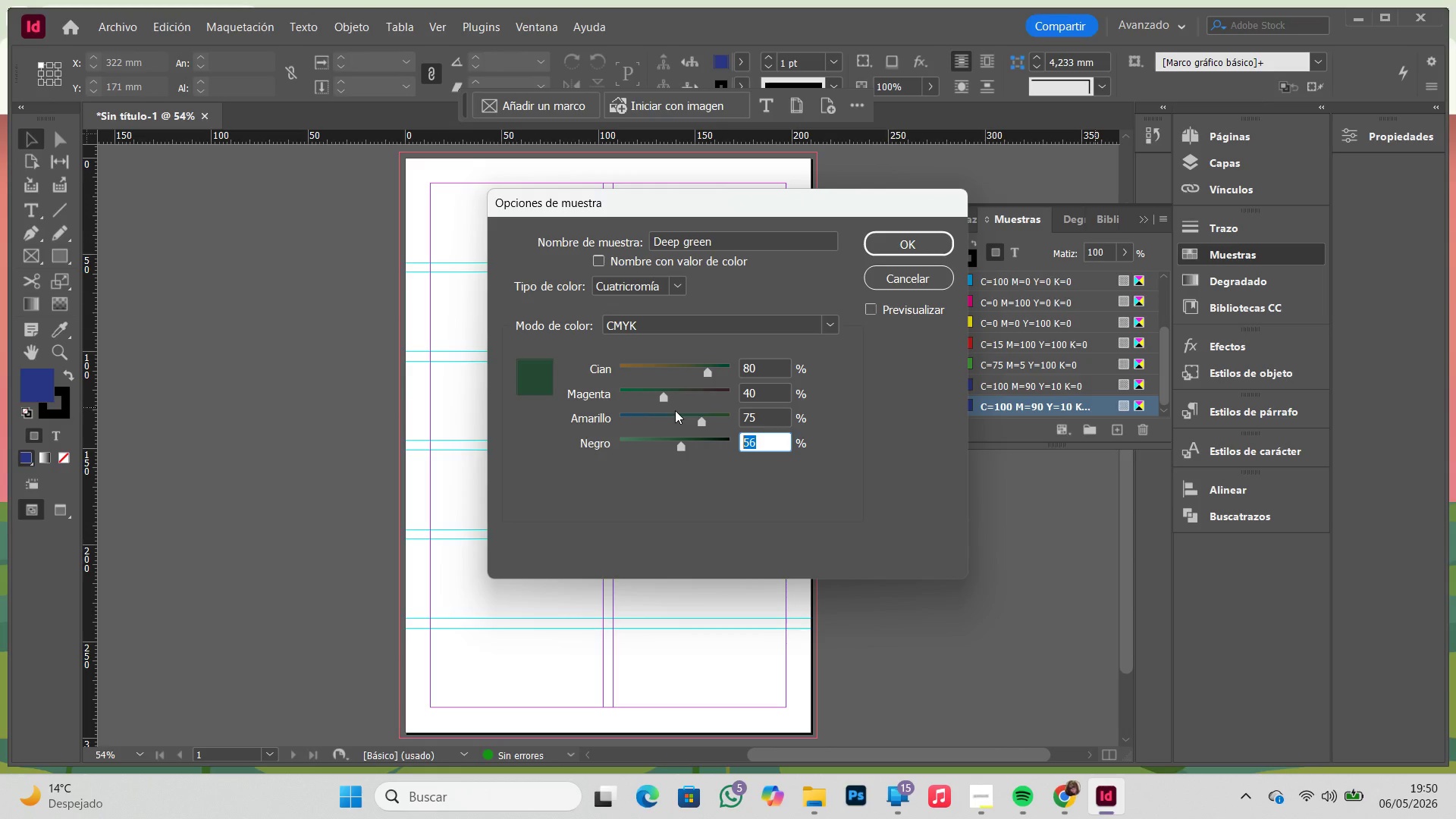 
key(Numpad7)
 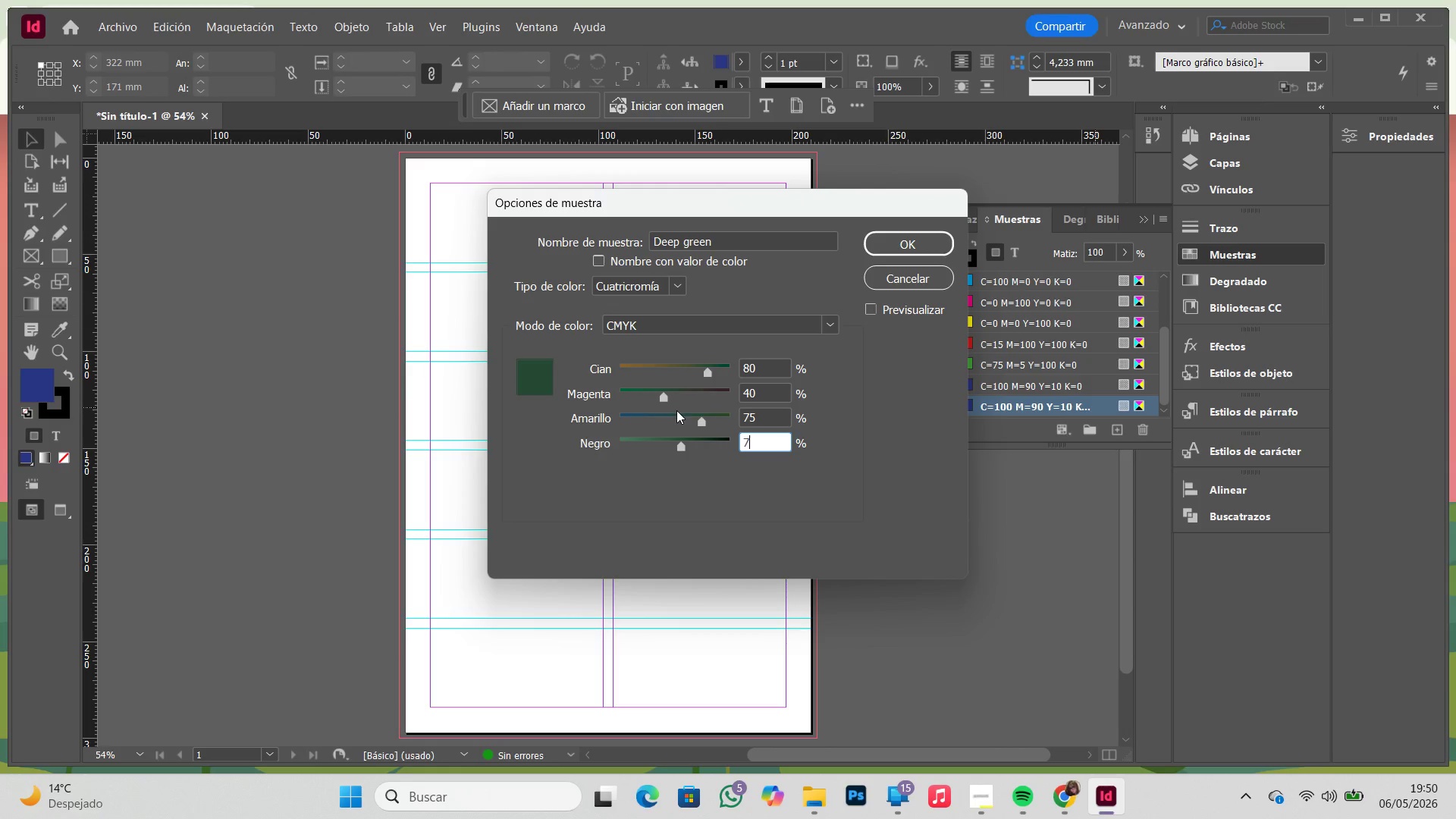 
key(Numpad0)
 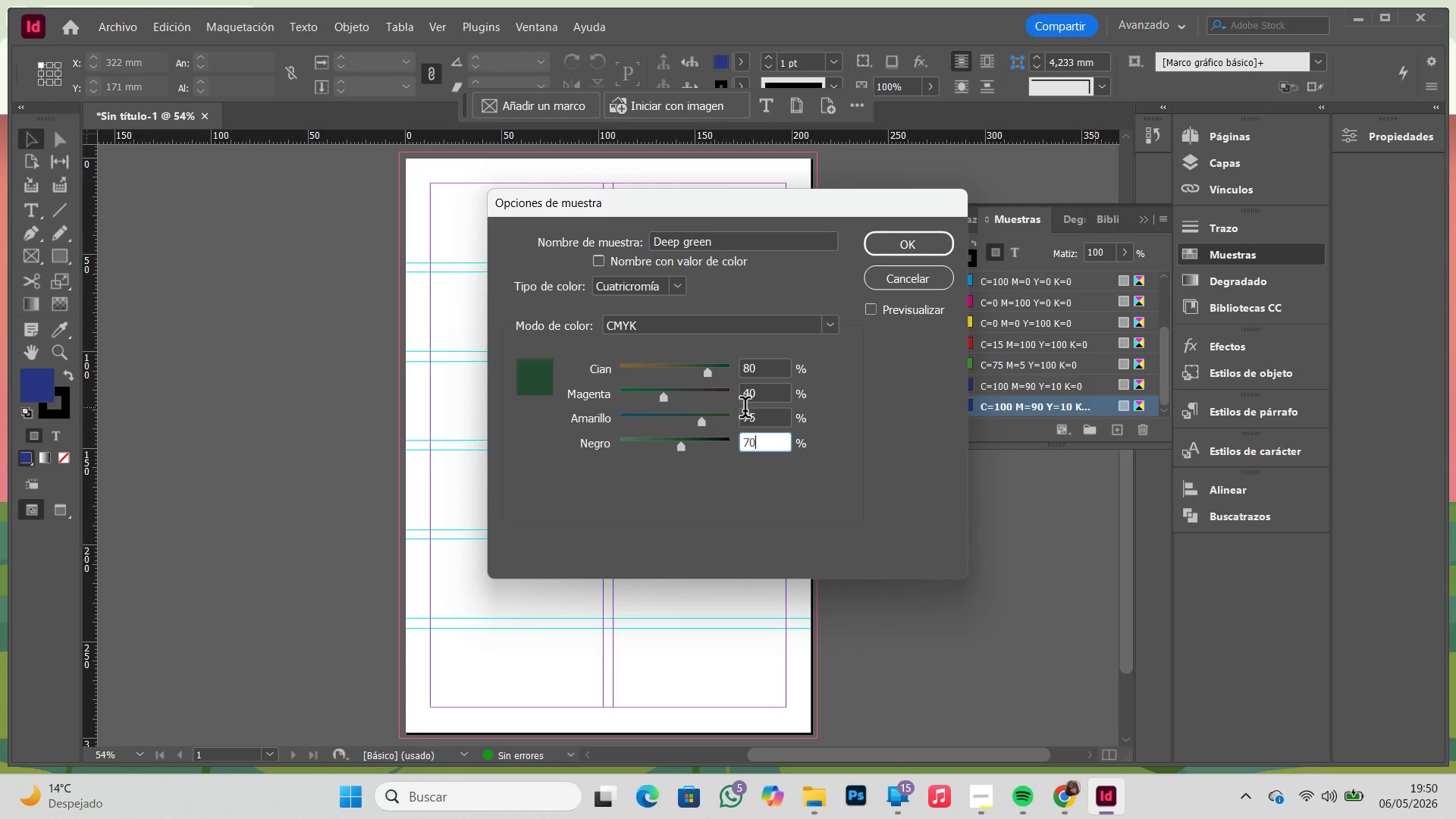 
left_click([764, 418])
 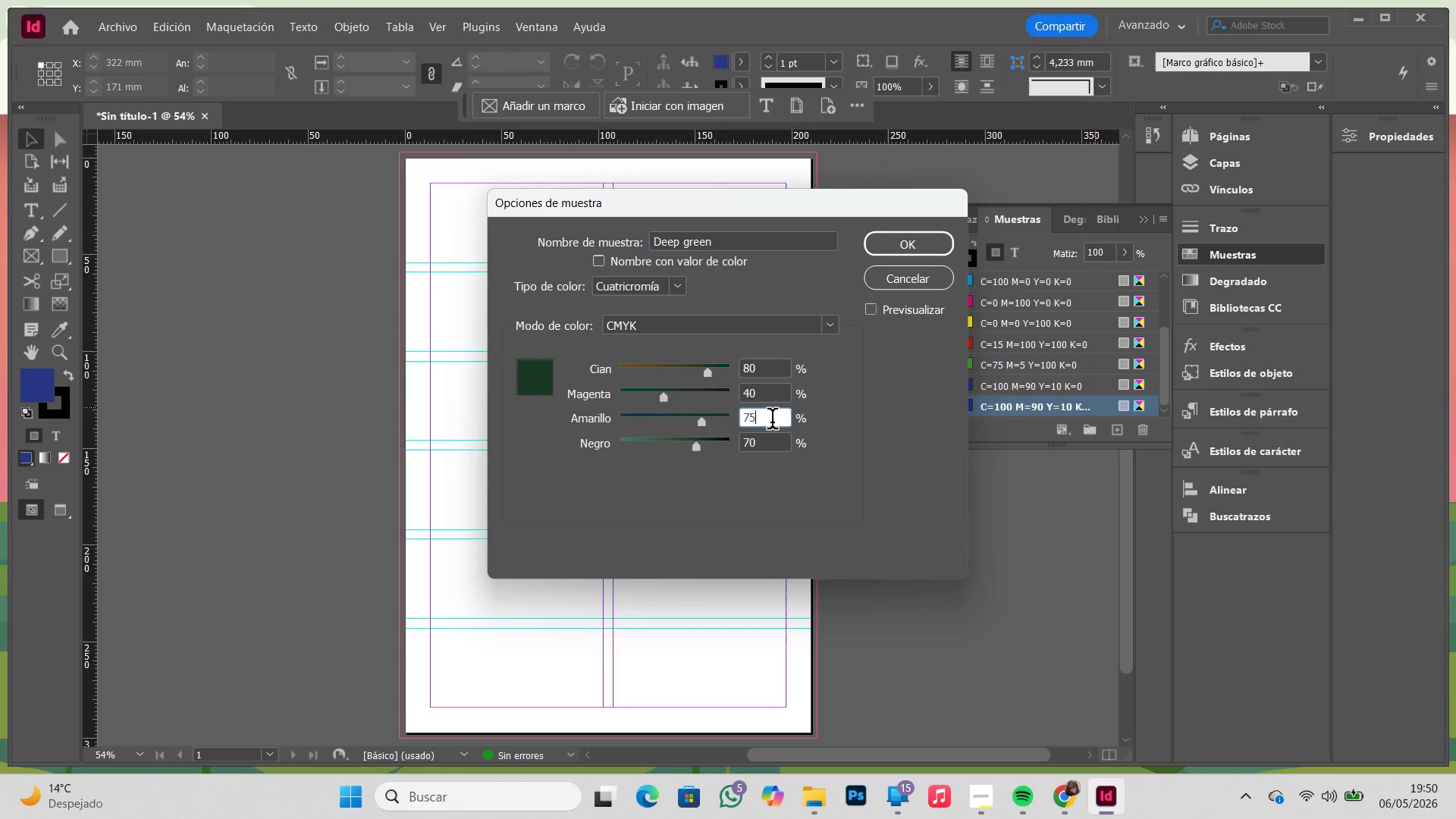 
left_click_drag(start_coordinate=[770, 421], to_coordinate=[728, 421])
 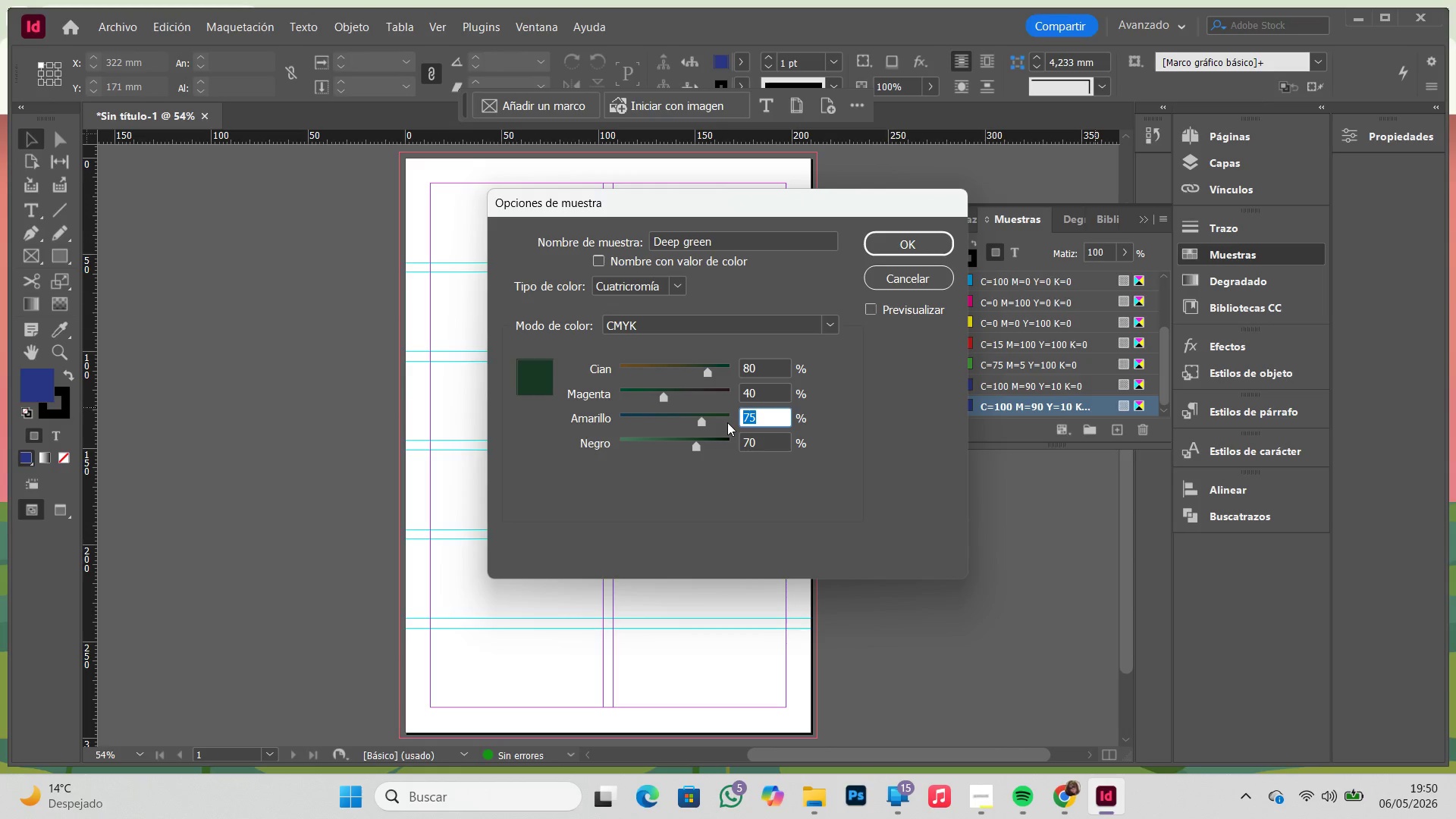 
key(Numpad6)
 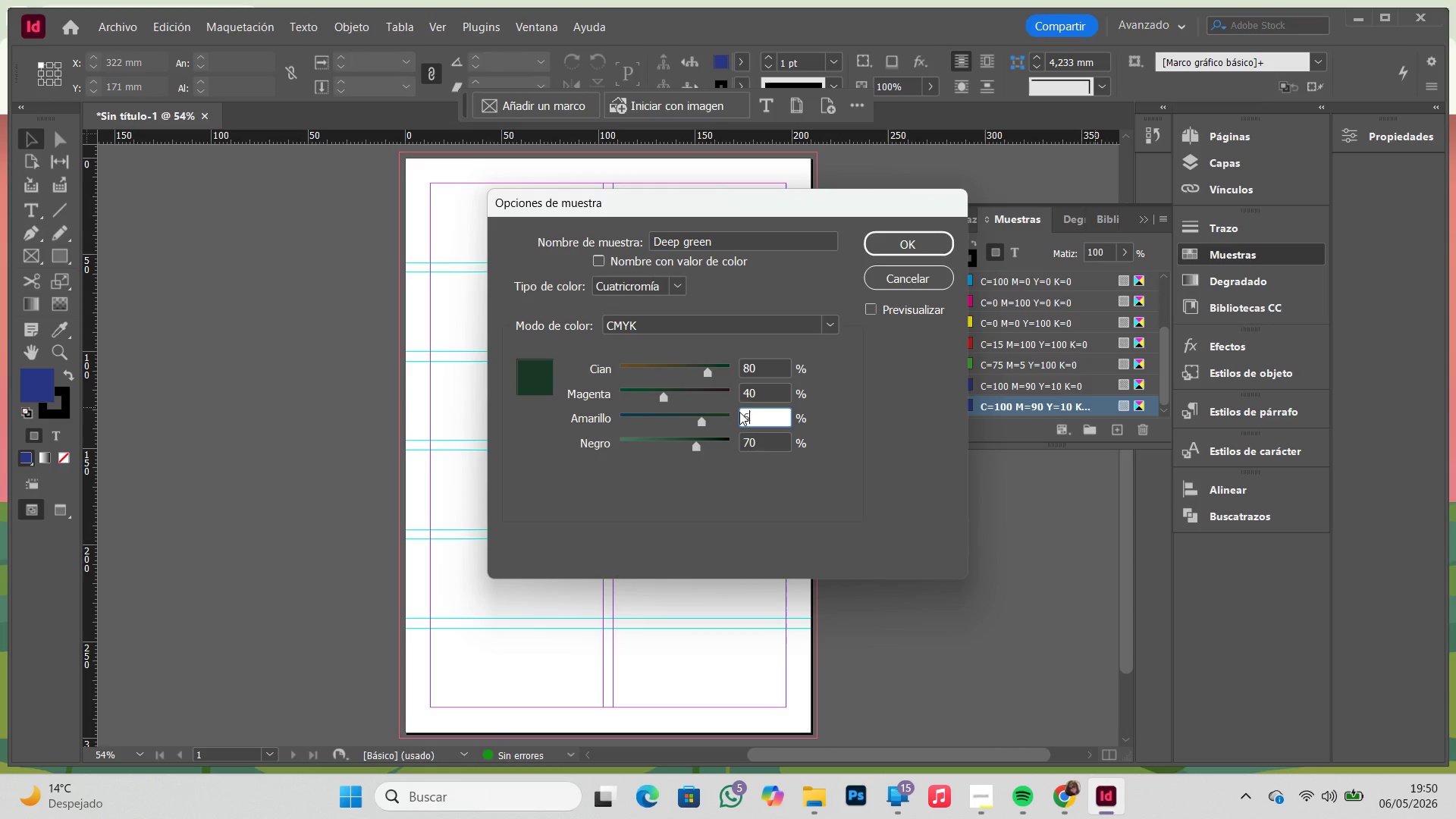 
key(Numpad5)
 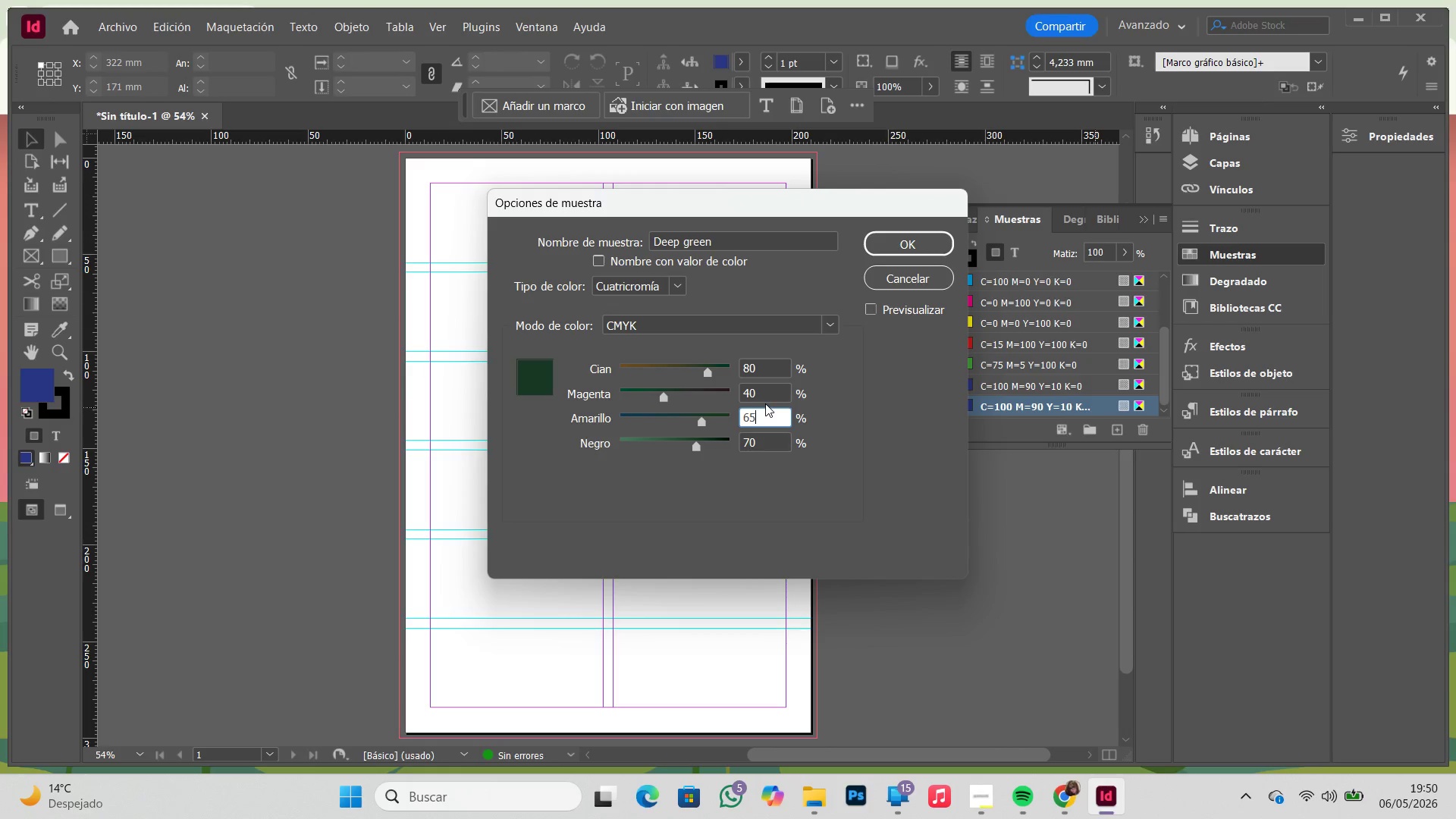 
left_click([765, 396])
 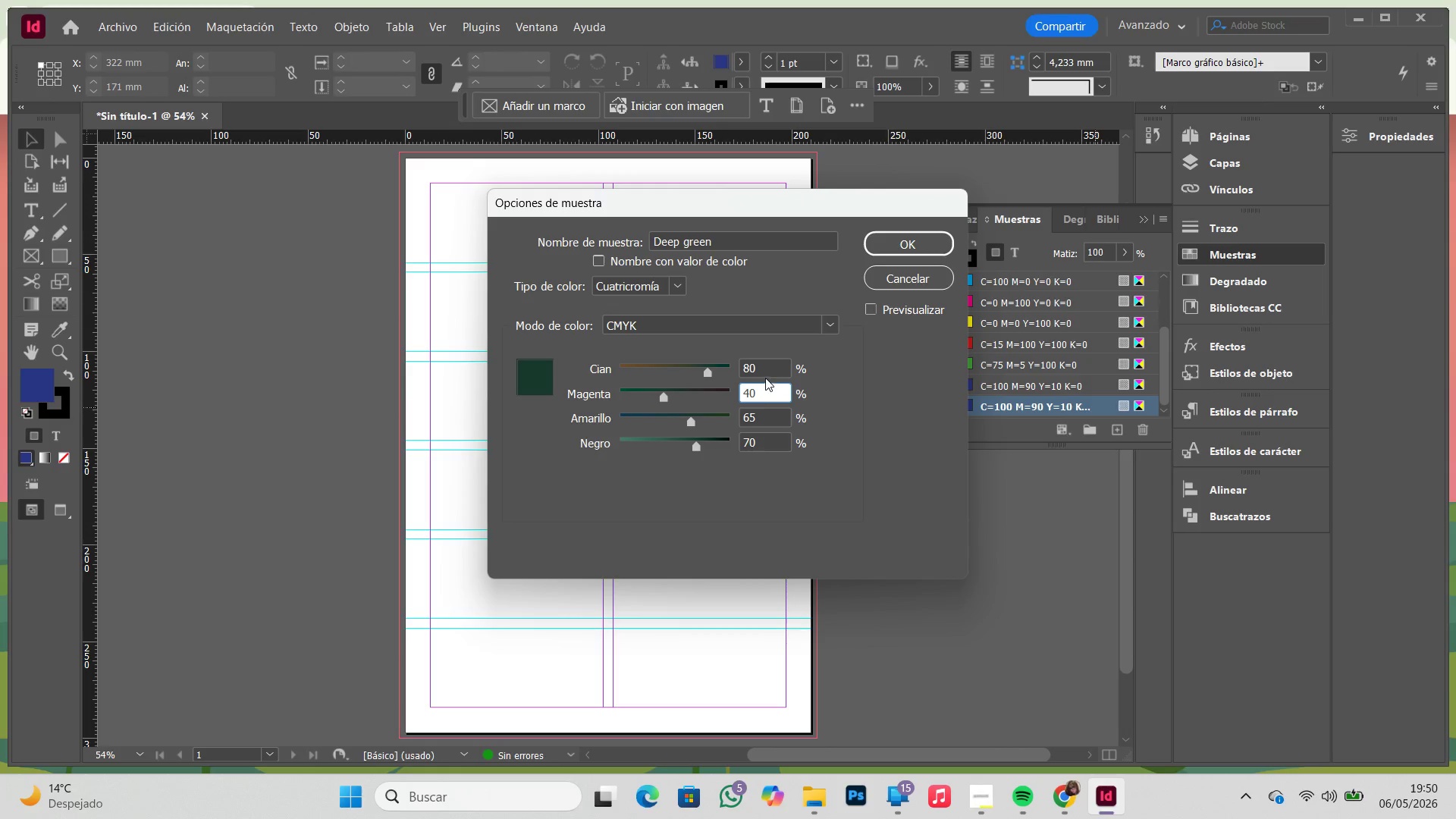 
left_click_drag(start_coordinate=[764, 396], to_coordinate=[708, 400])
 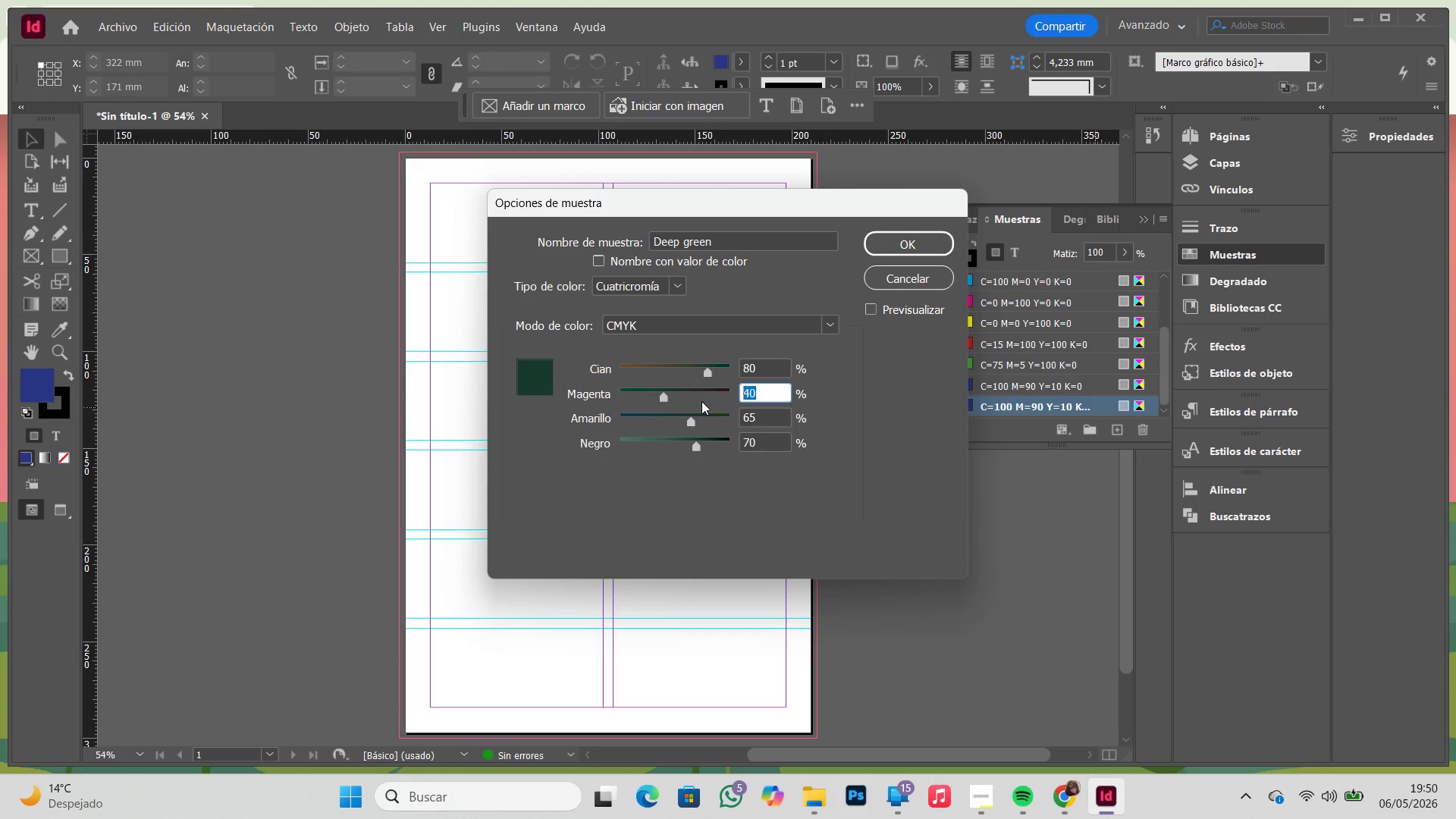 
key(Numpad2)
 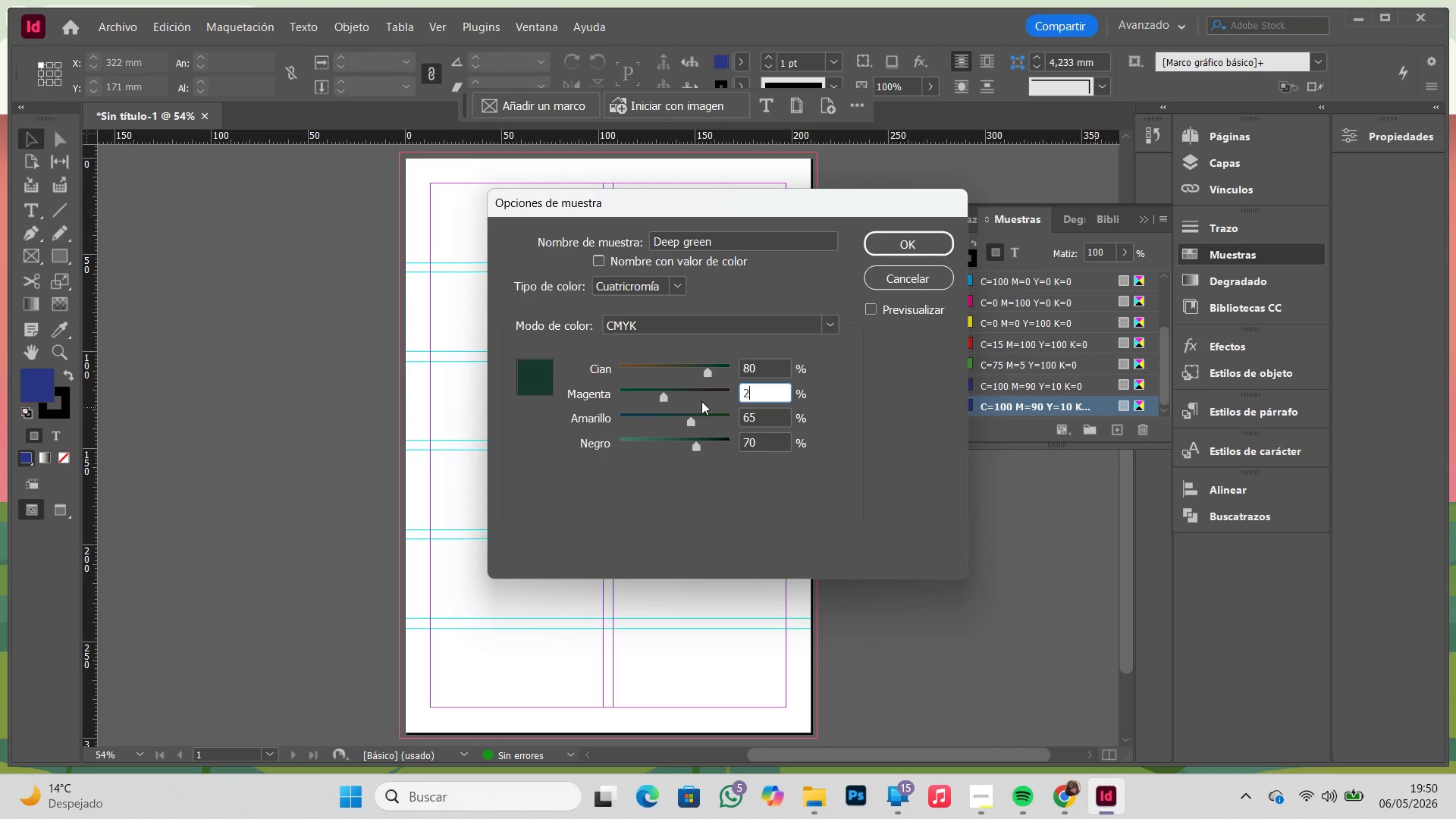 
key(Numpad0)
 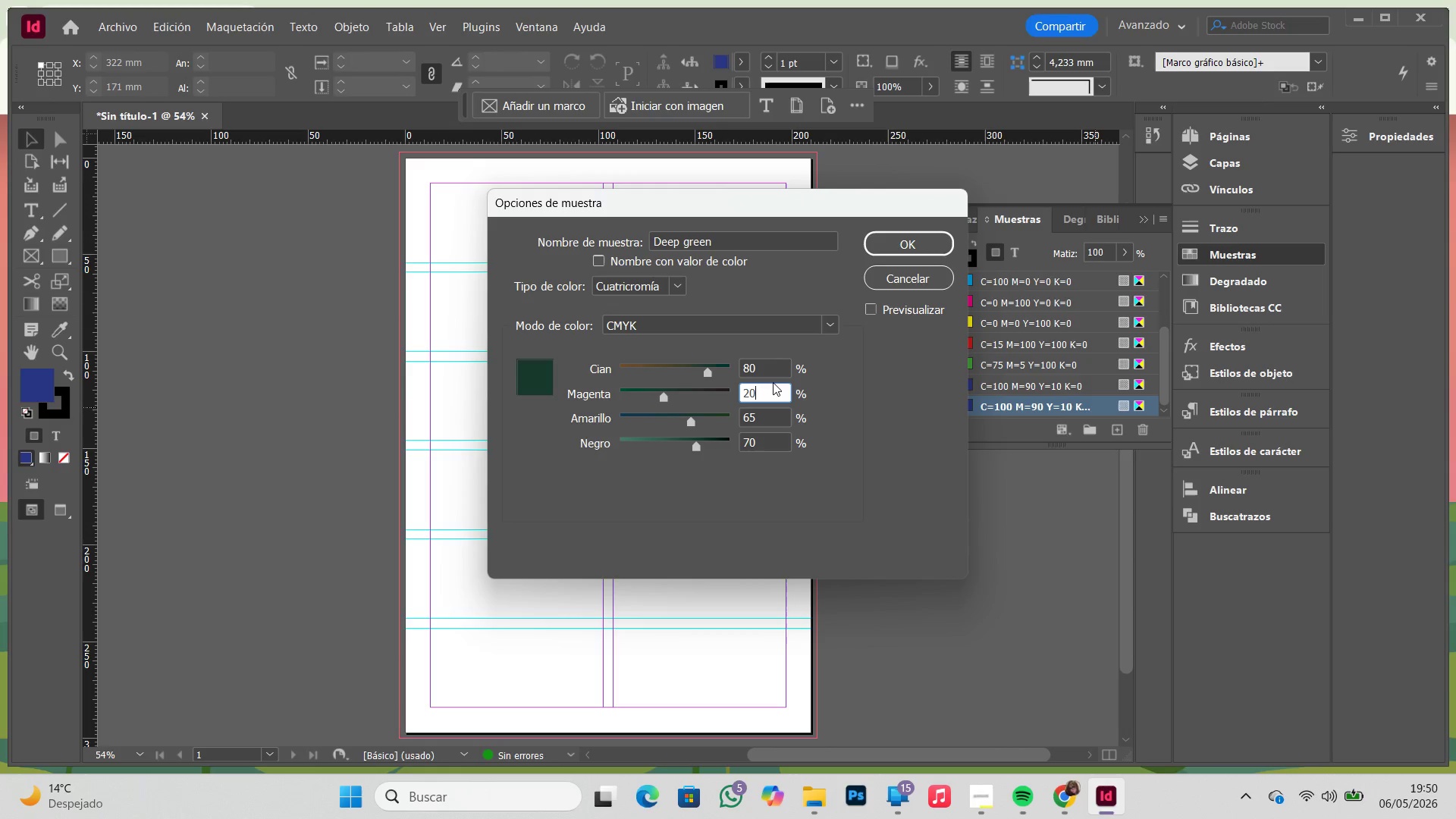 
left_click([767, 372])
 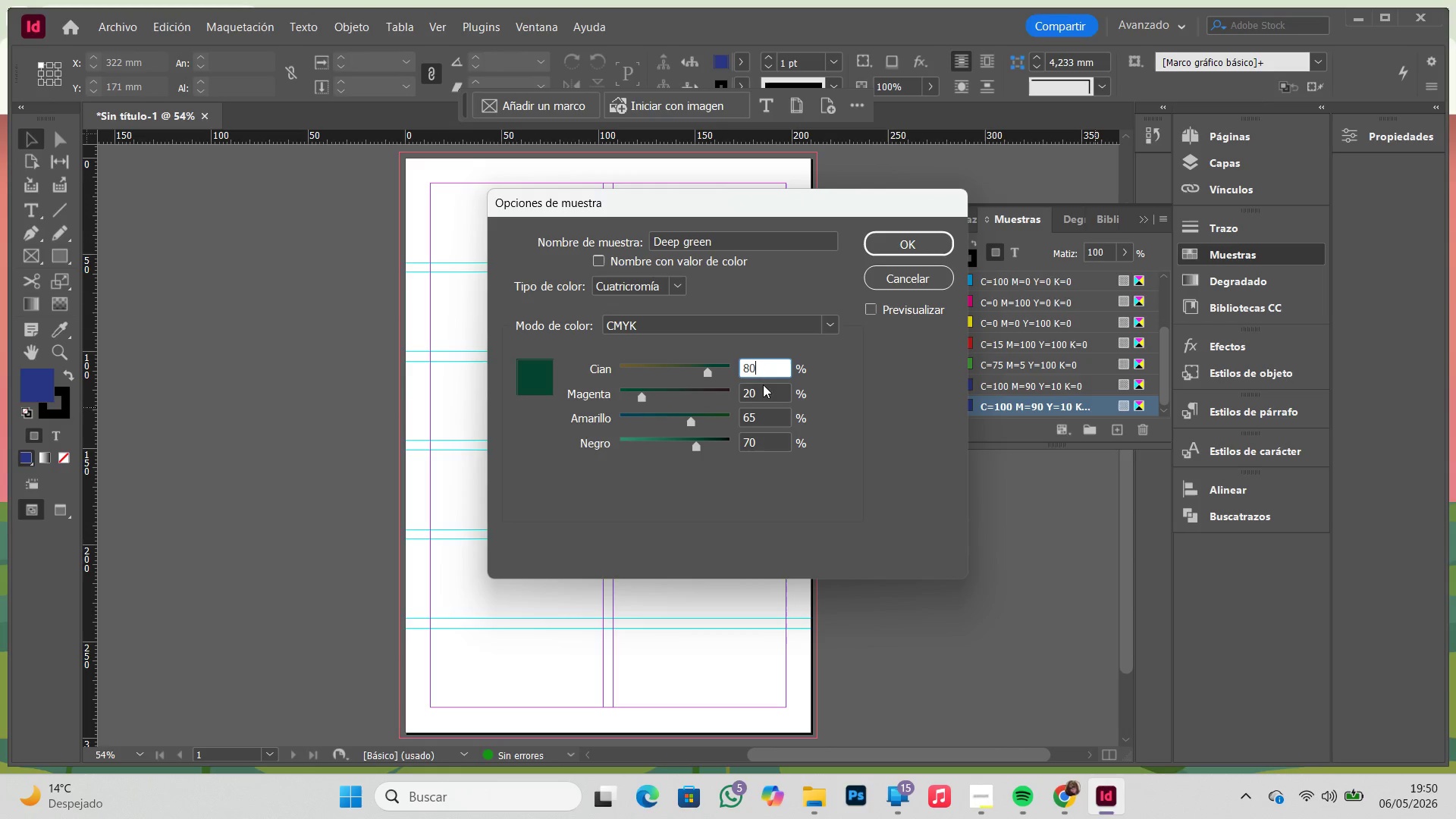 
left_click_drag(start_coordinate=[761, 389], to_coordinate=[718, 397])
 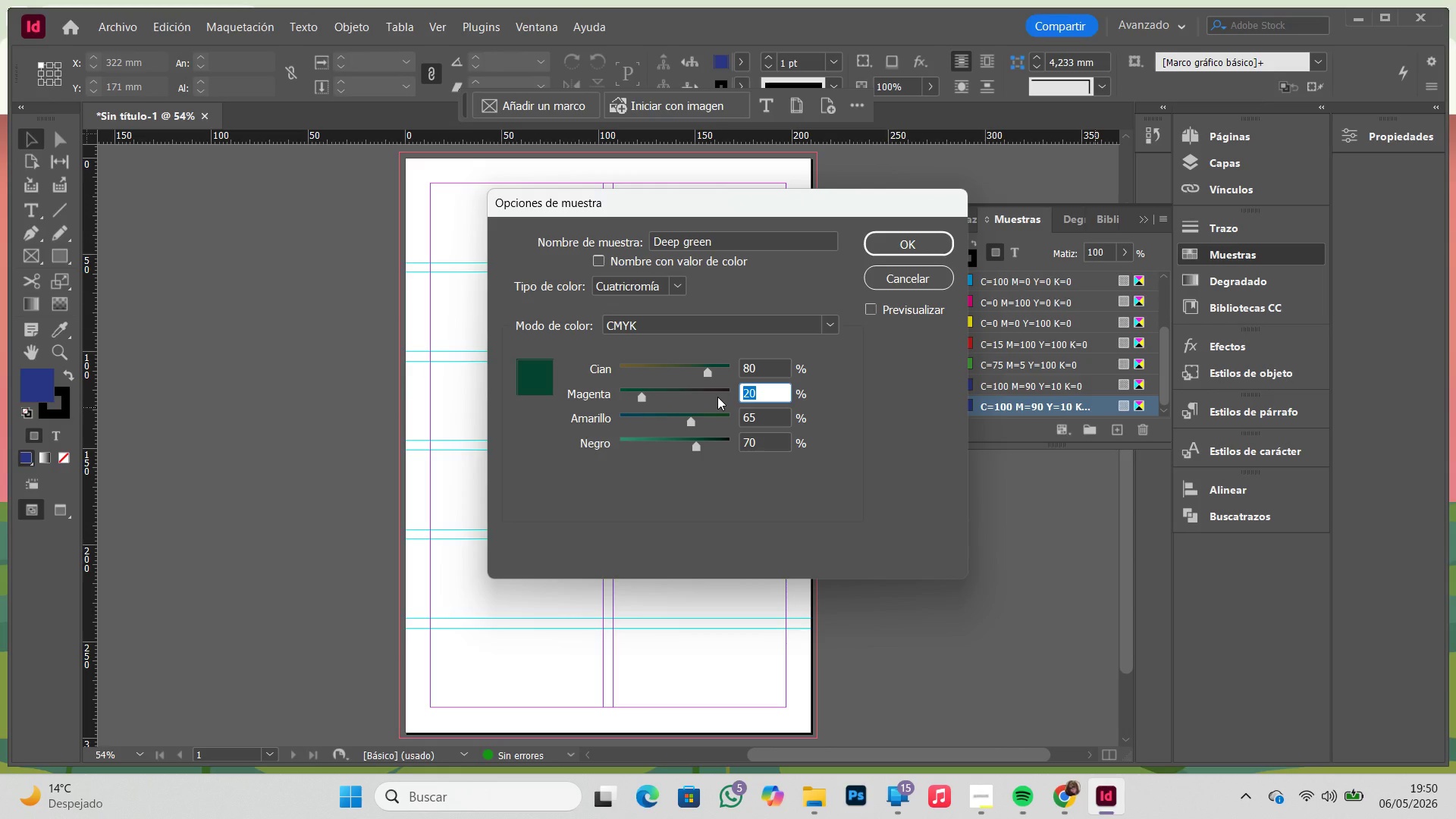 
key(Numpad3)
 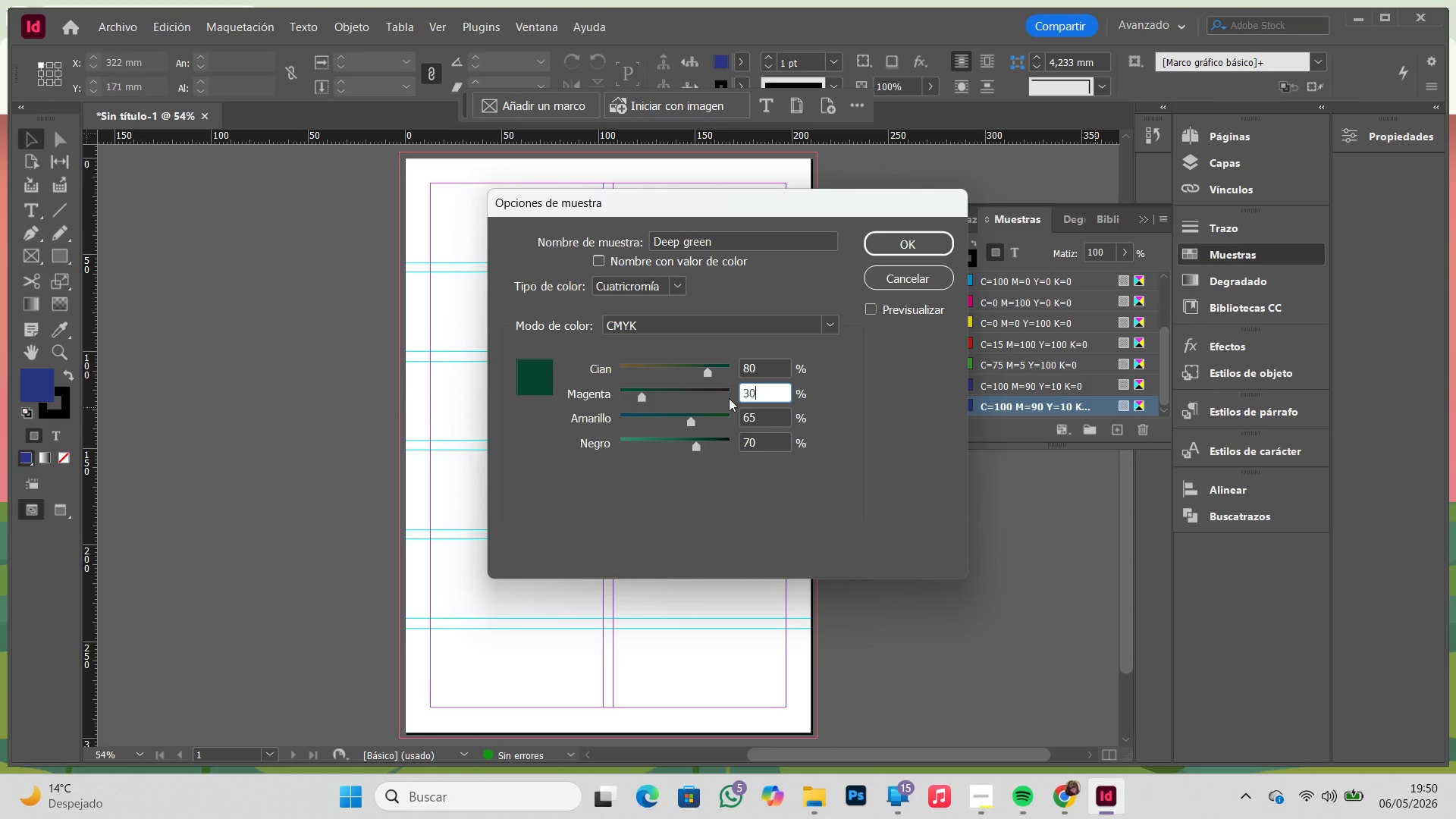 
key(Numpad0)
 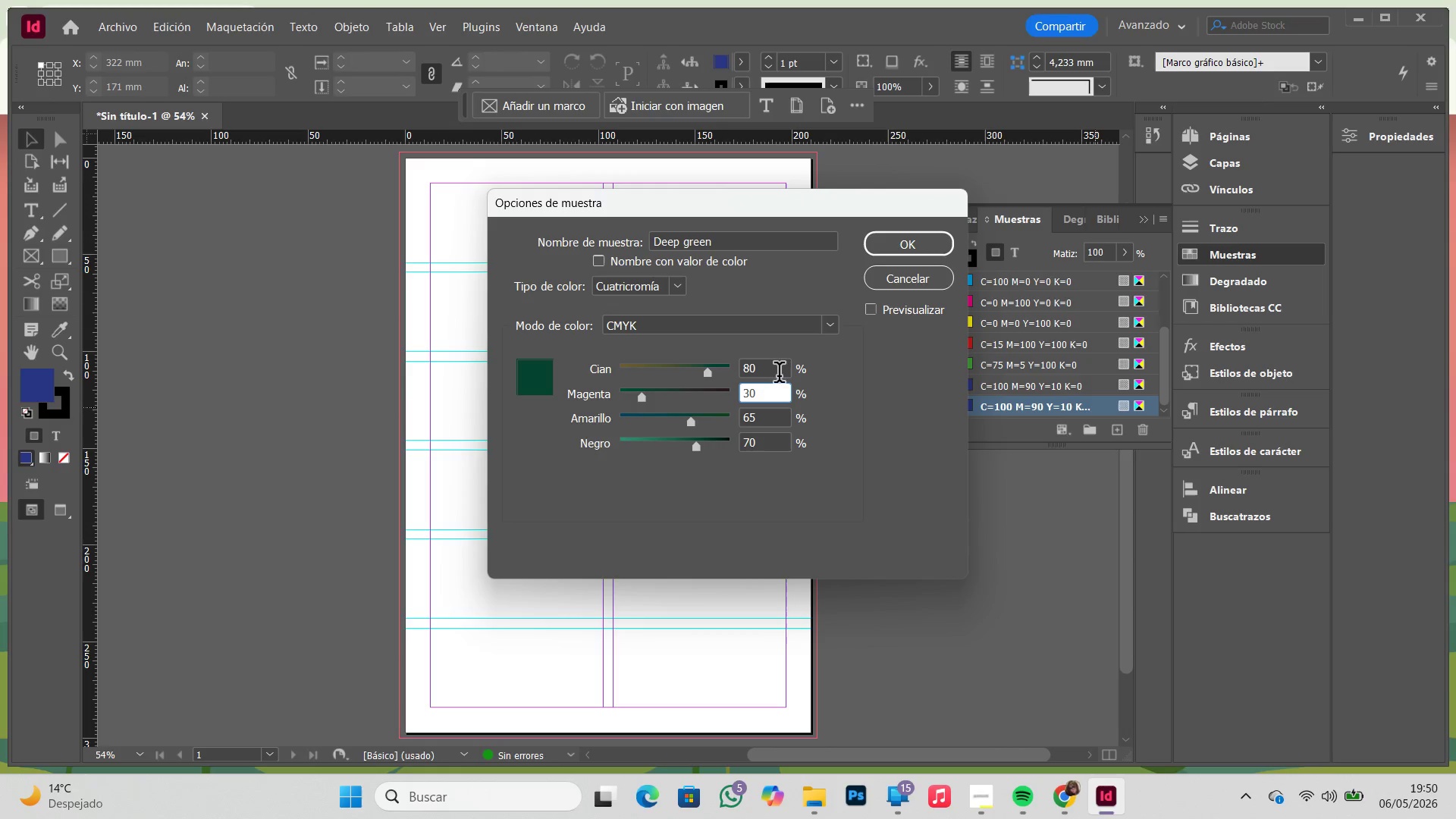 
left_click([774, 366])
 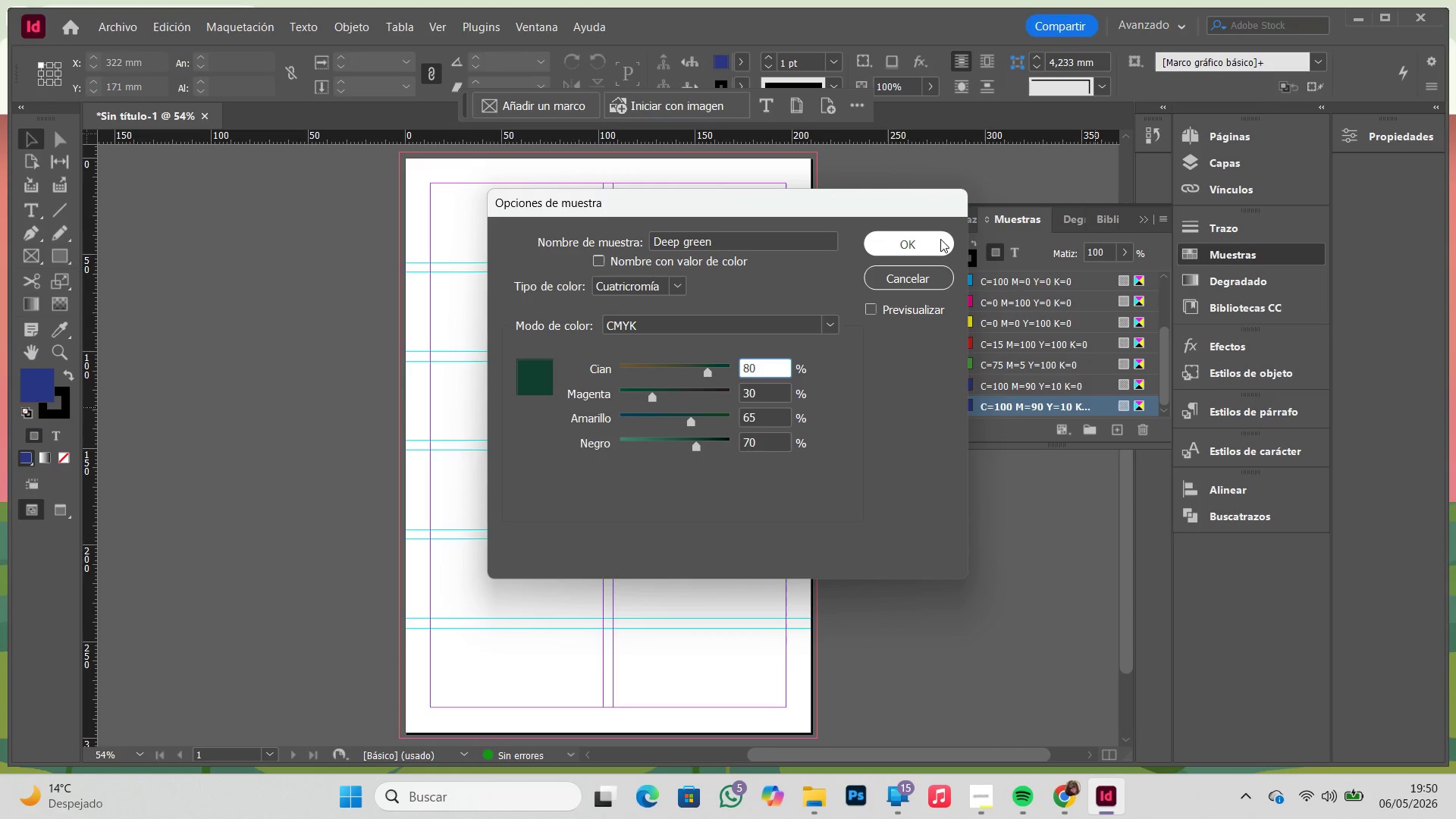 
left_click([937, 243])
 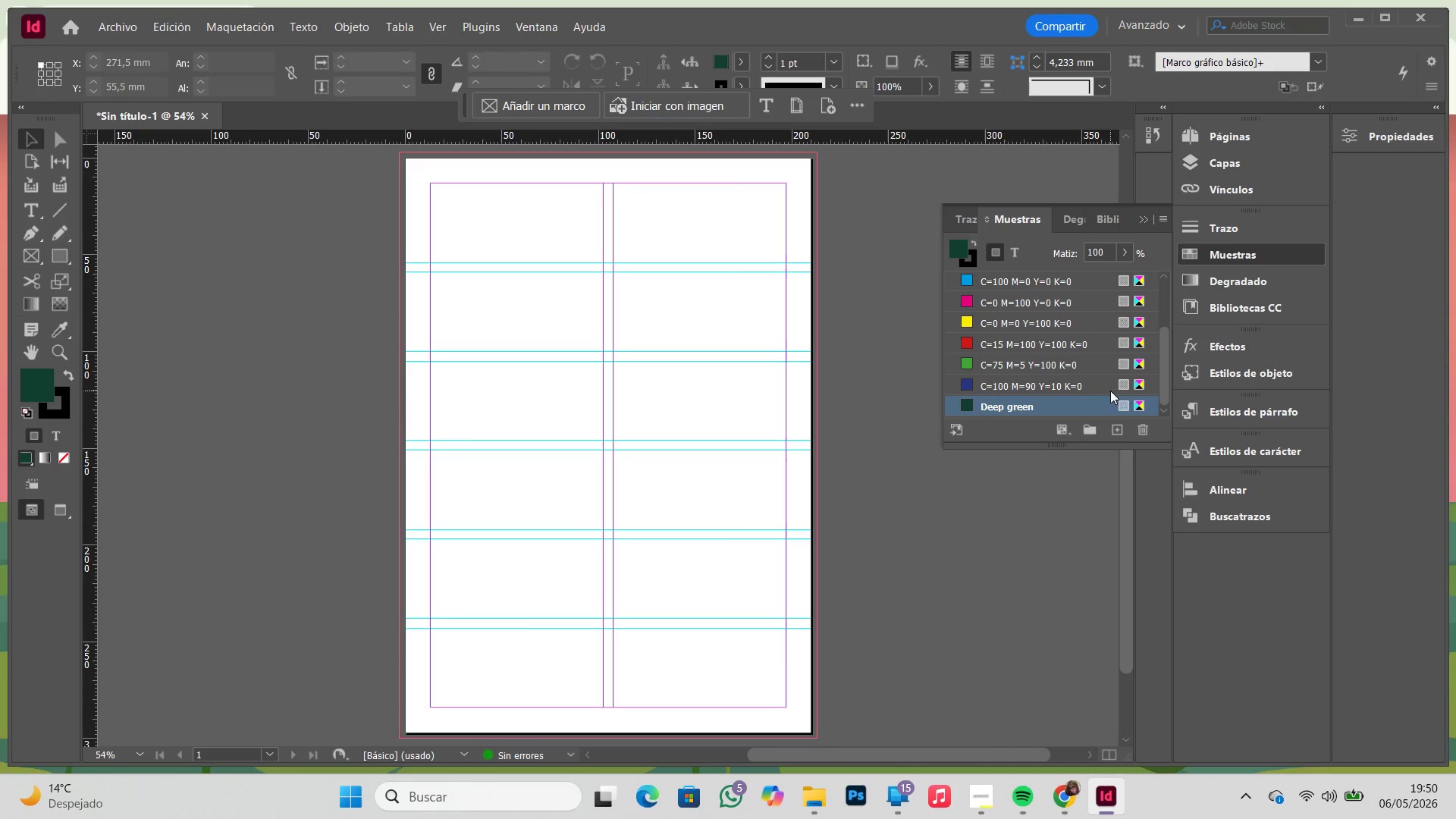 
left_click([1119, 426])
 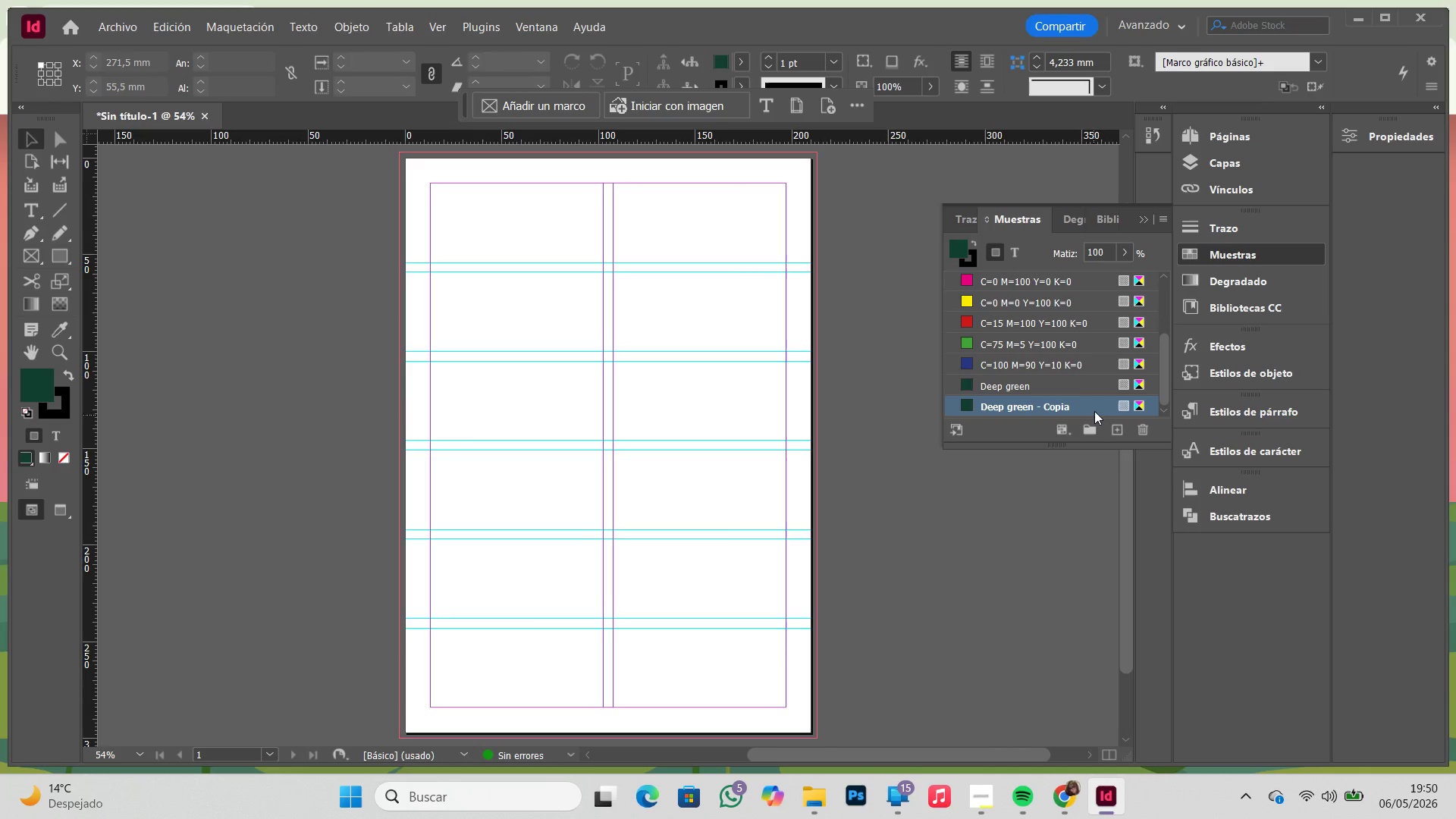 
double_click([1096, 406])
 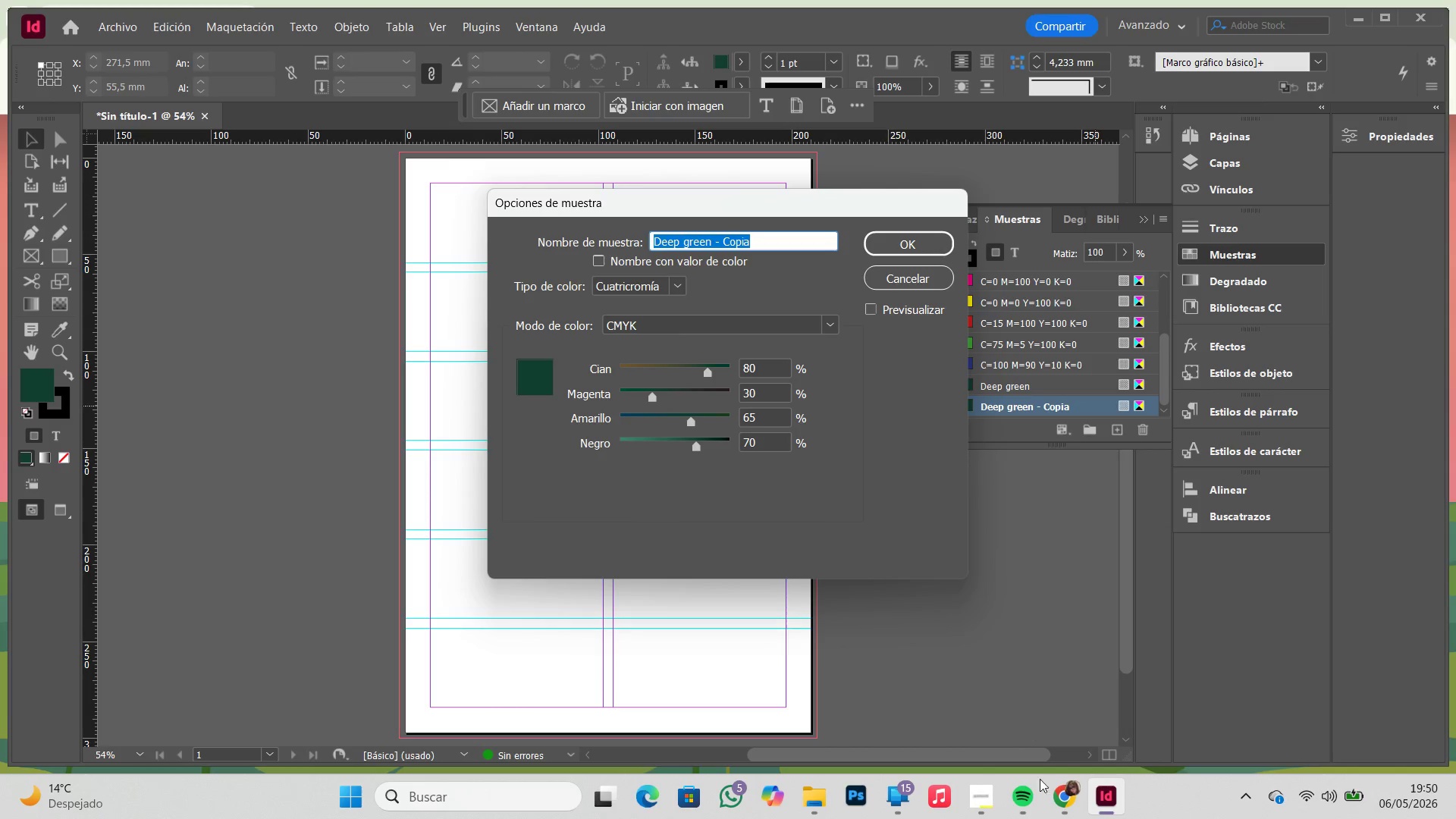 
left_click([984, 797])